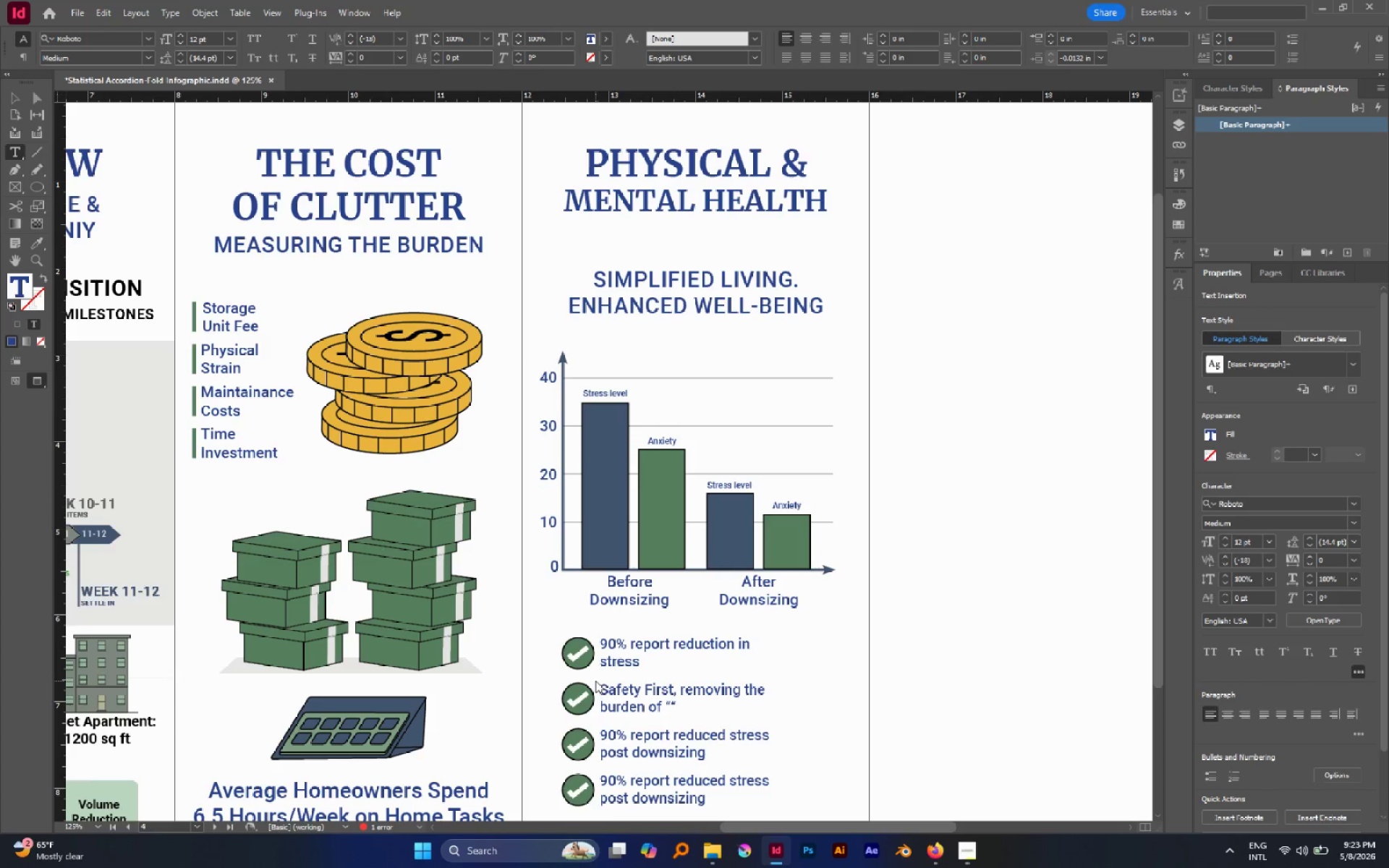 
wait(7.88)
 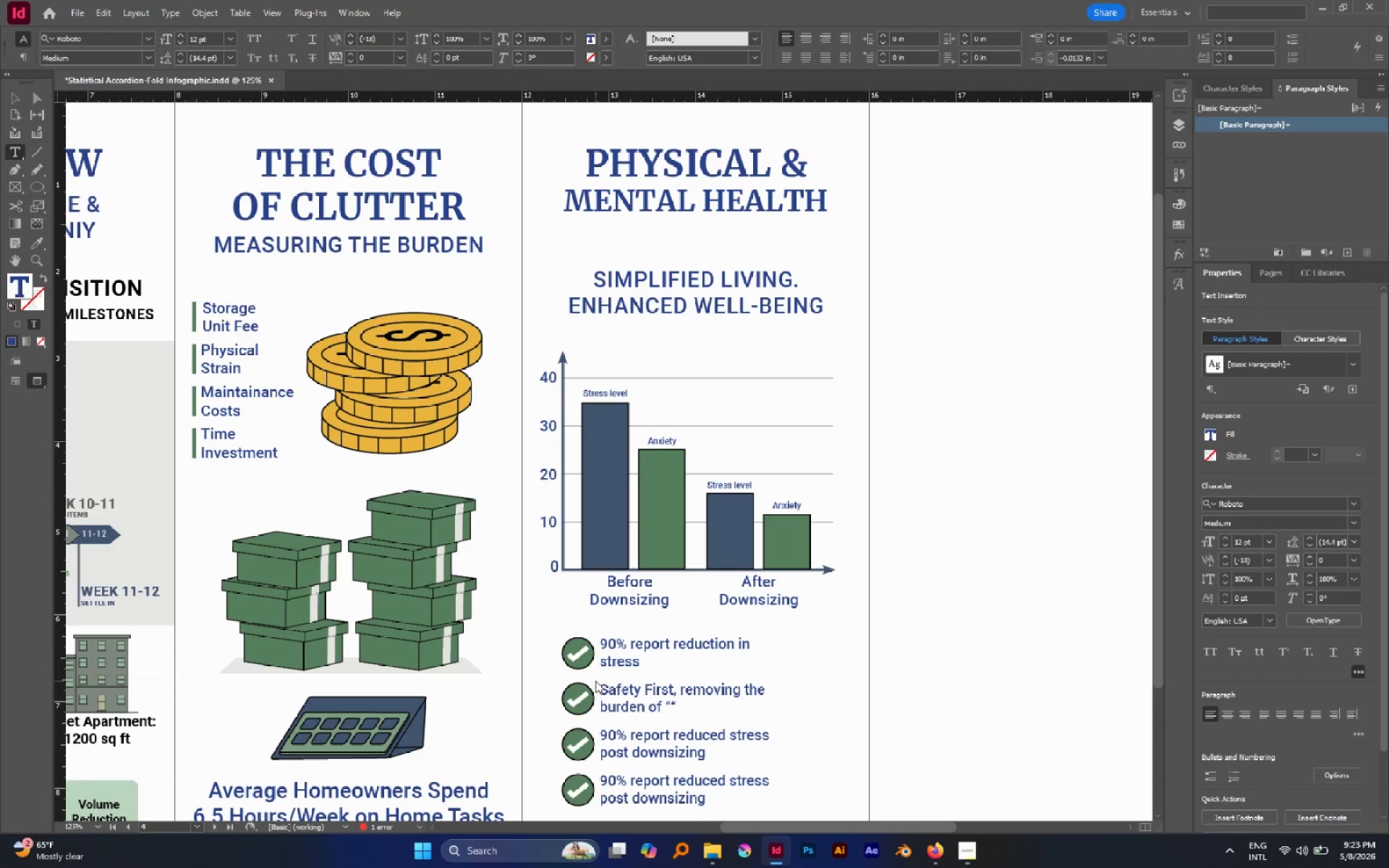 
type(ub)
key(Backspace)
key(Backspace)
type(invisible chores)
key(Escape)
 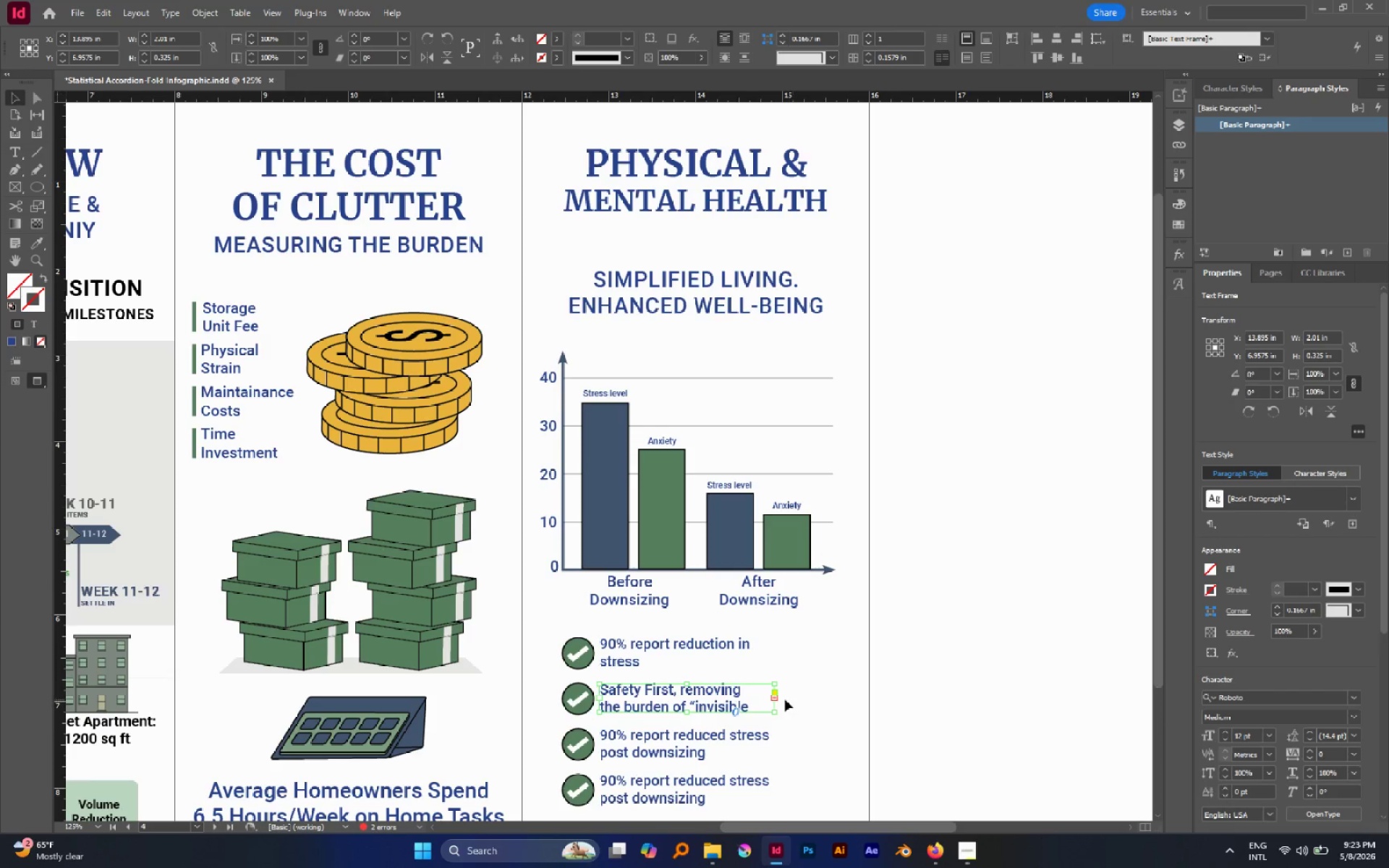 
left_click_drag(start_coordinate=[775, 697], to_coordinate=[831, 702])
 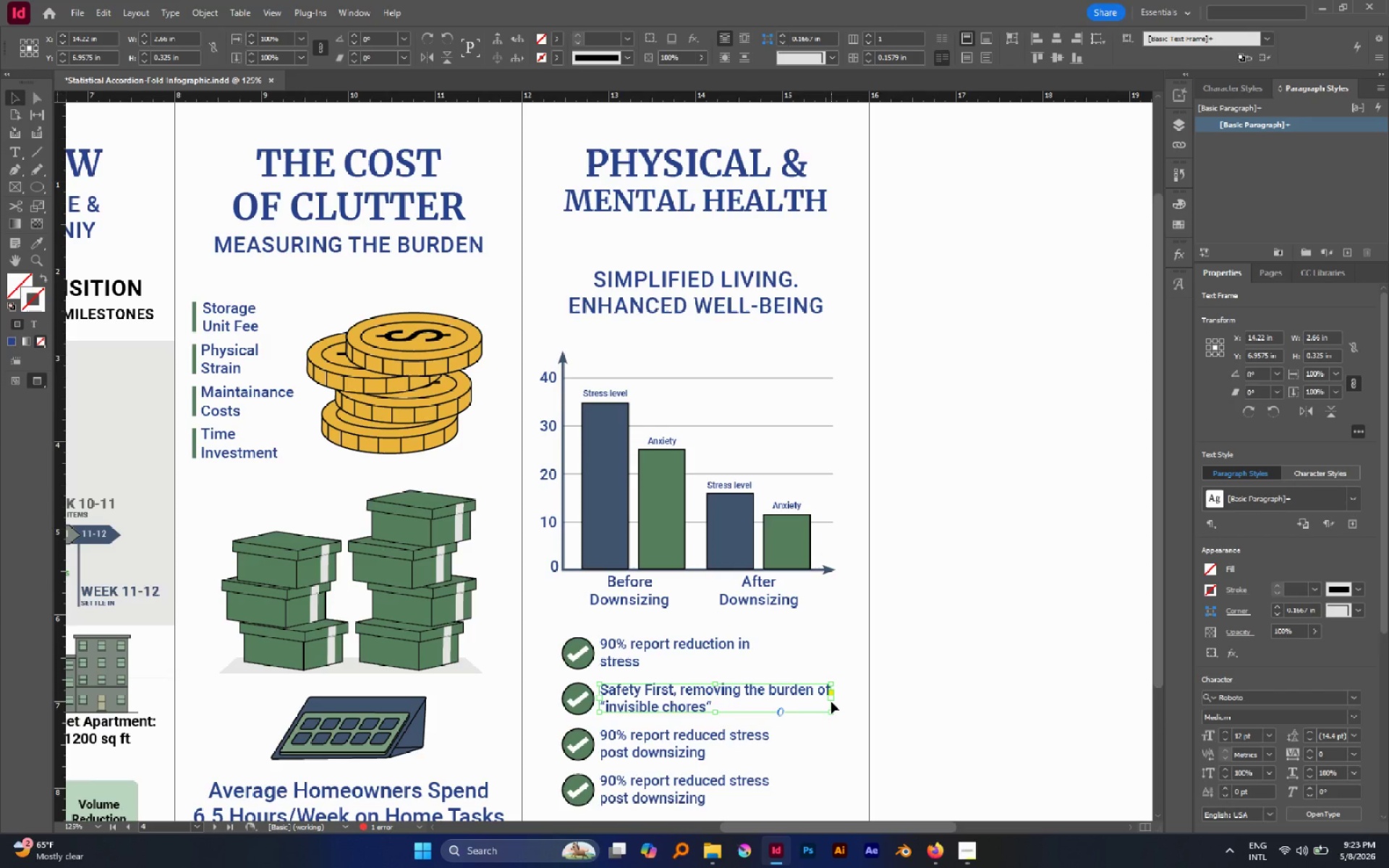 
wait(14.34)
 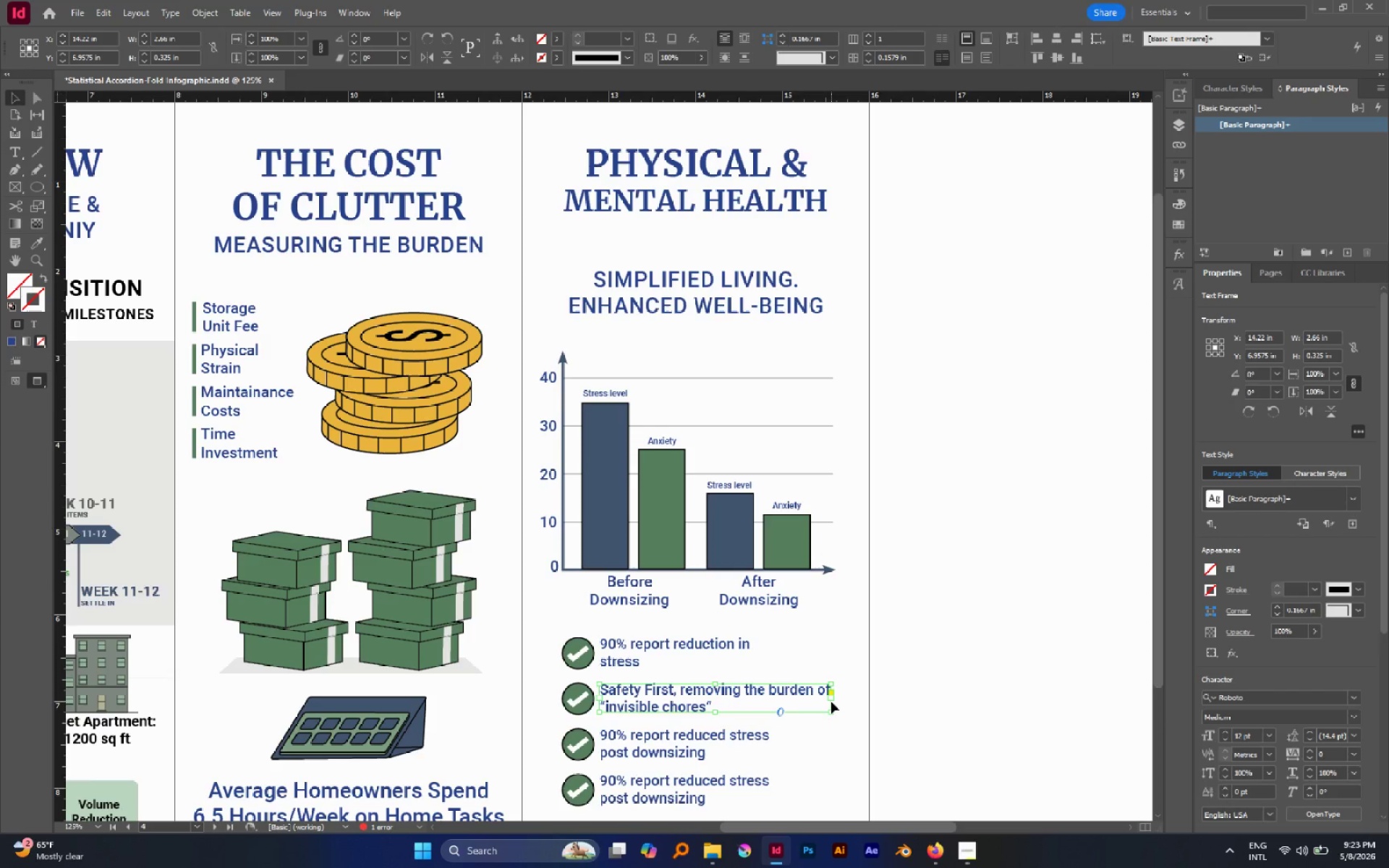 
left_click([709, 703])
 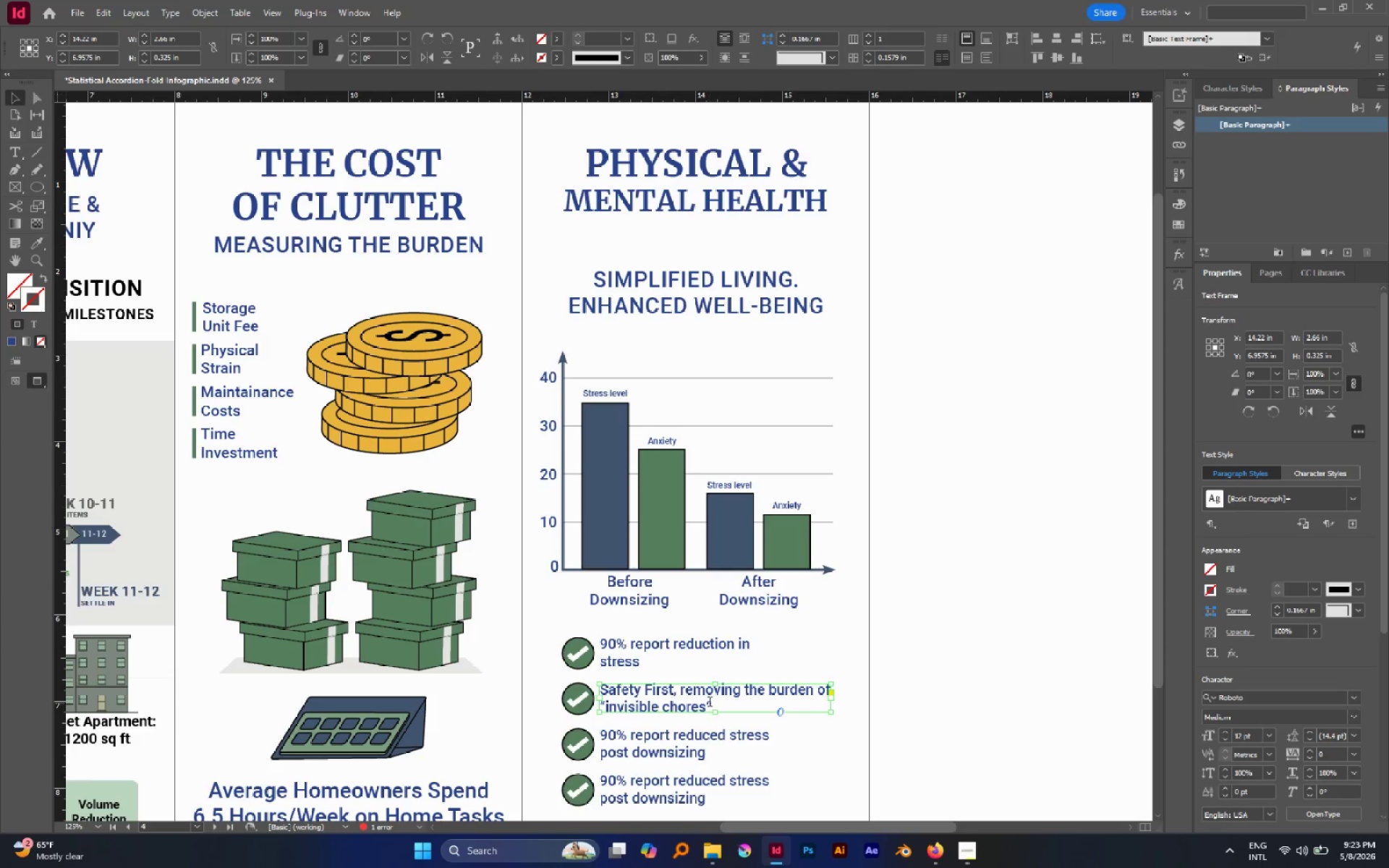 
left_click_drag(start_coordinate=[709, 703], to_coordinate=[567, 584])
 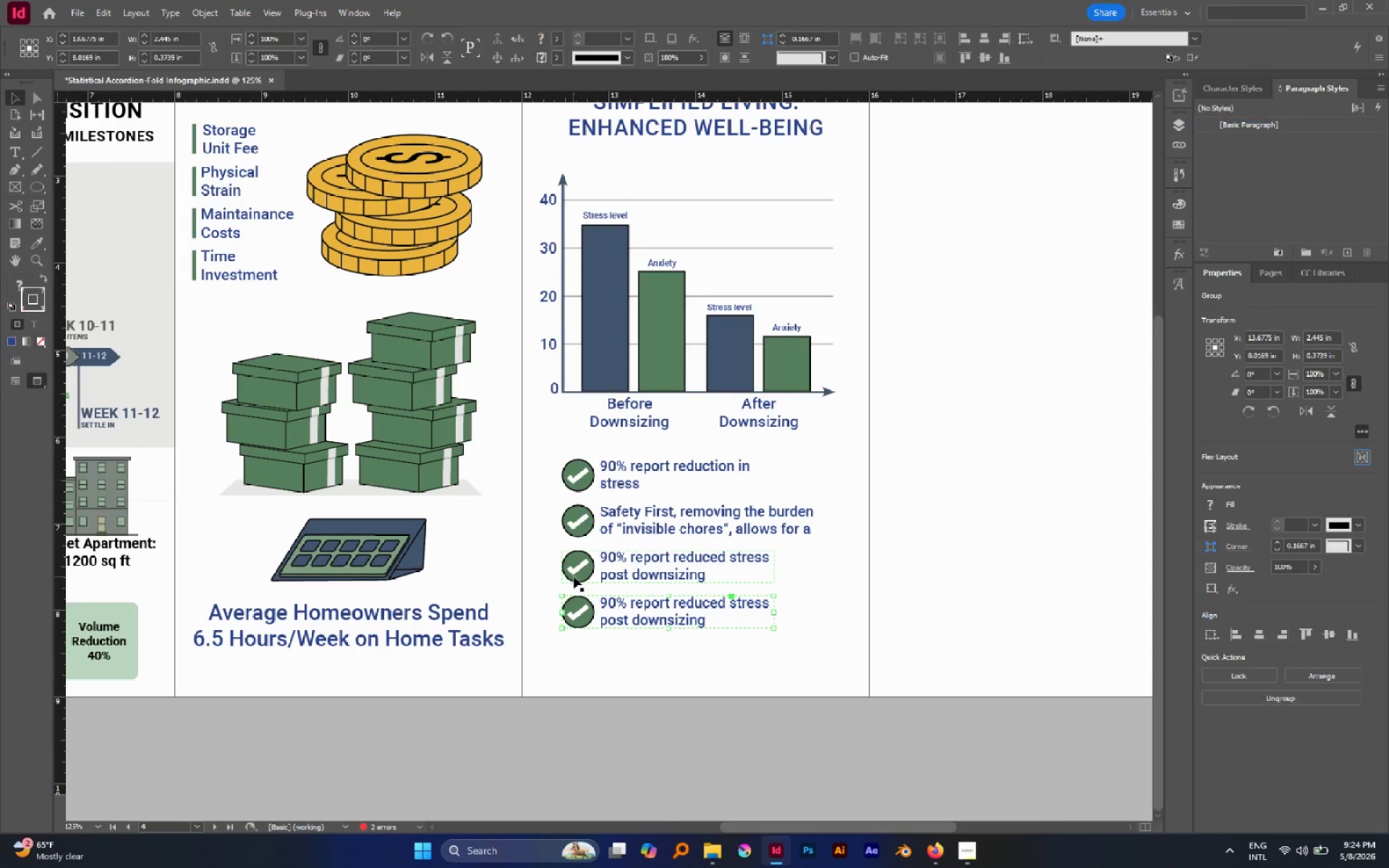 
type(, allows for)
 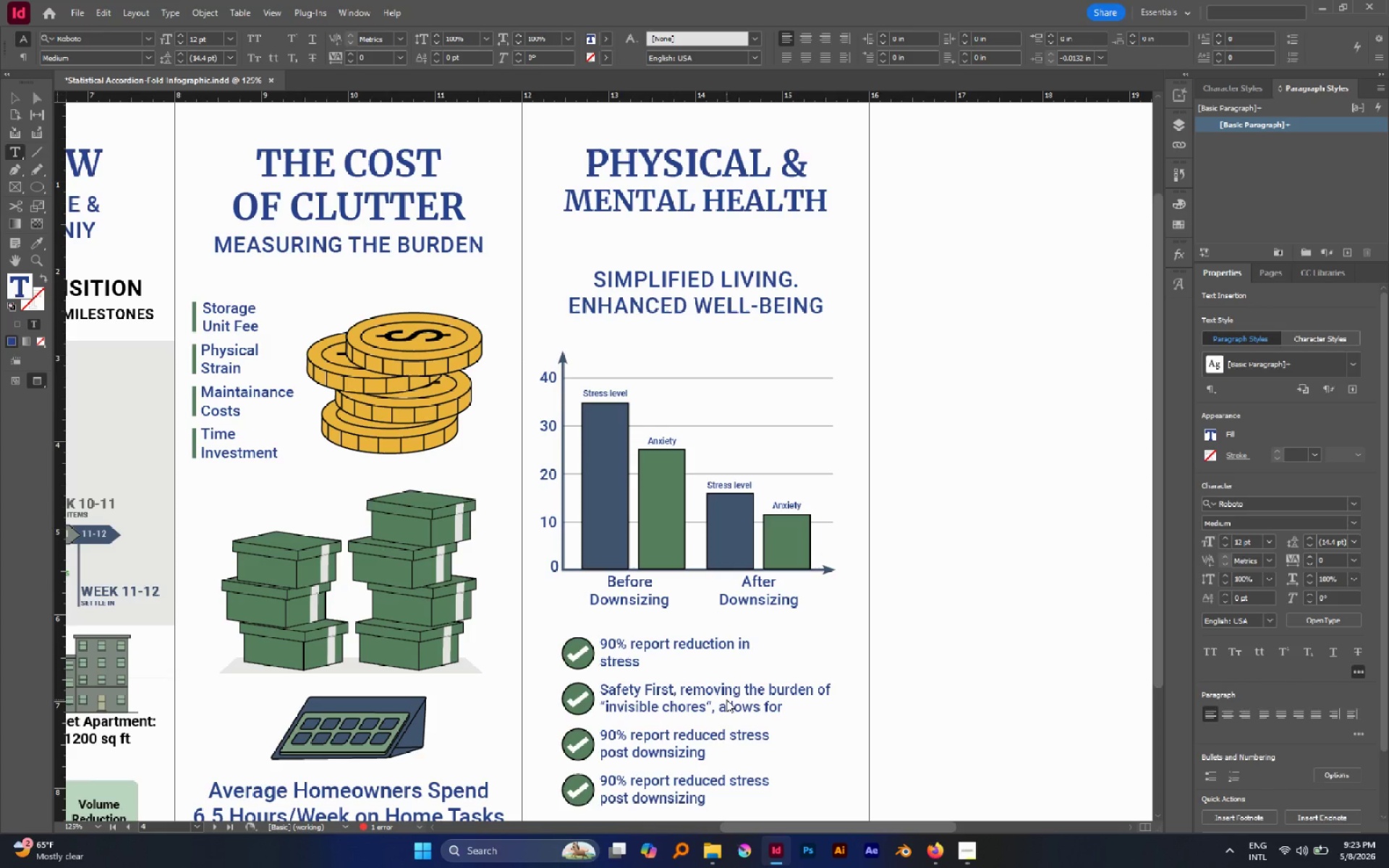 
key(Space)
 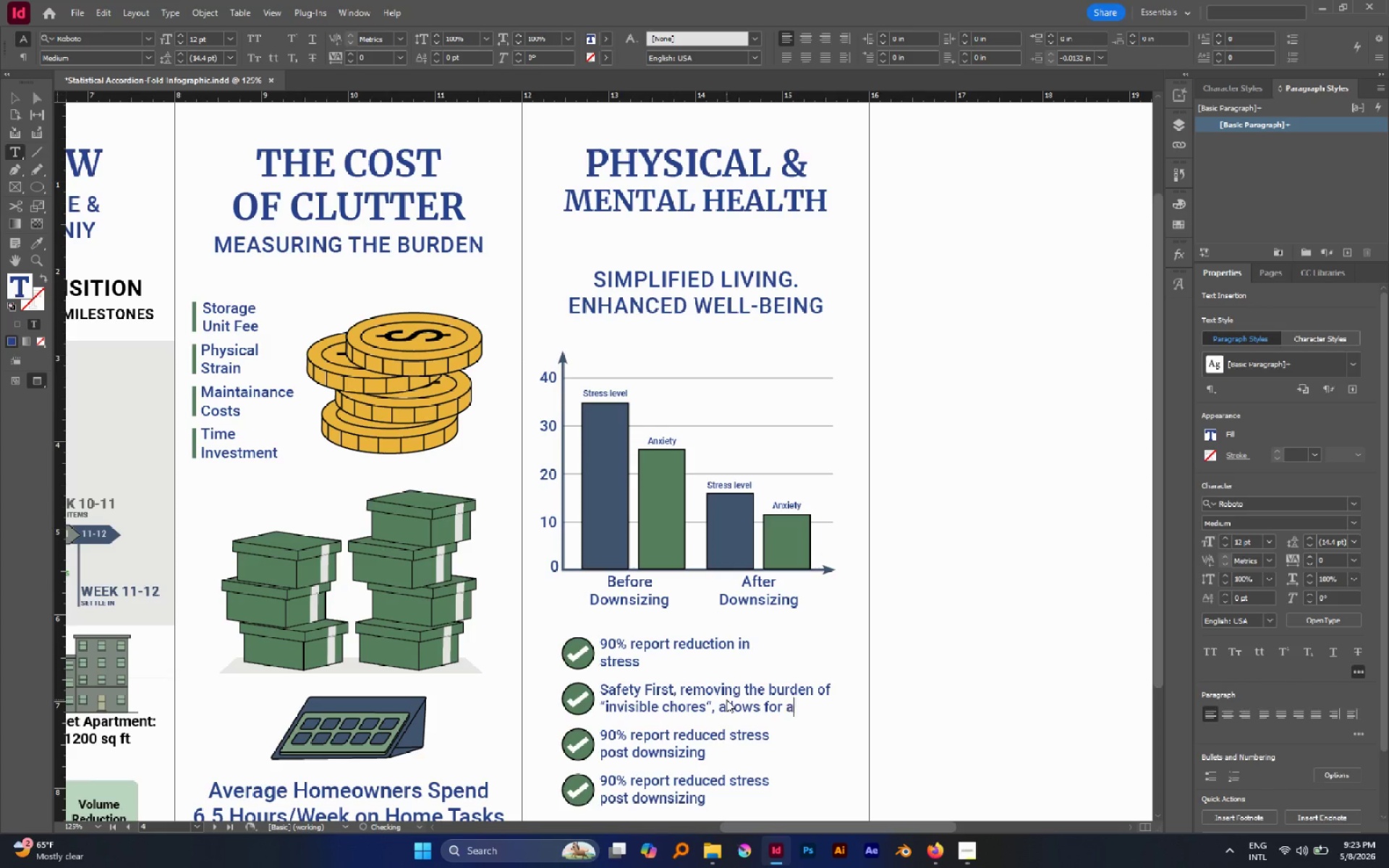 
key(A)
 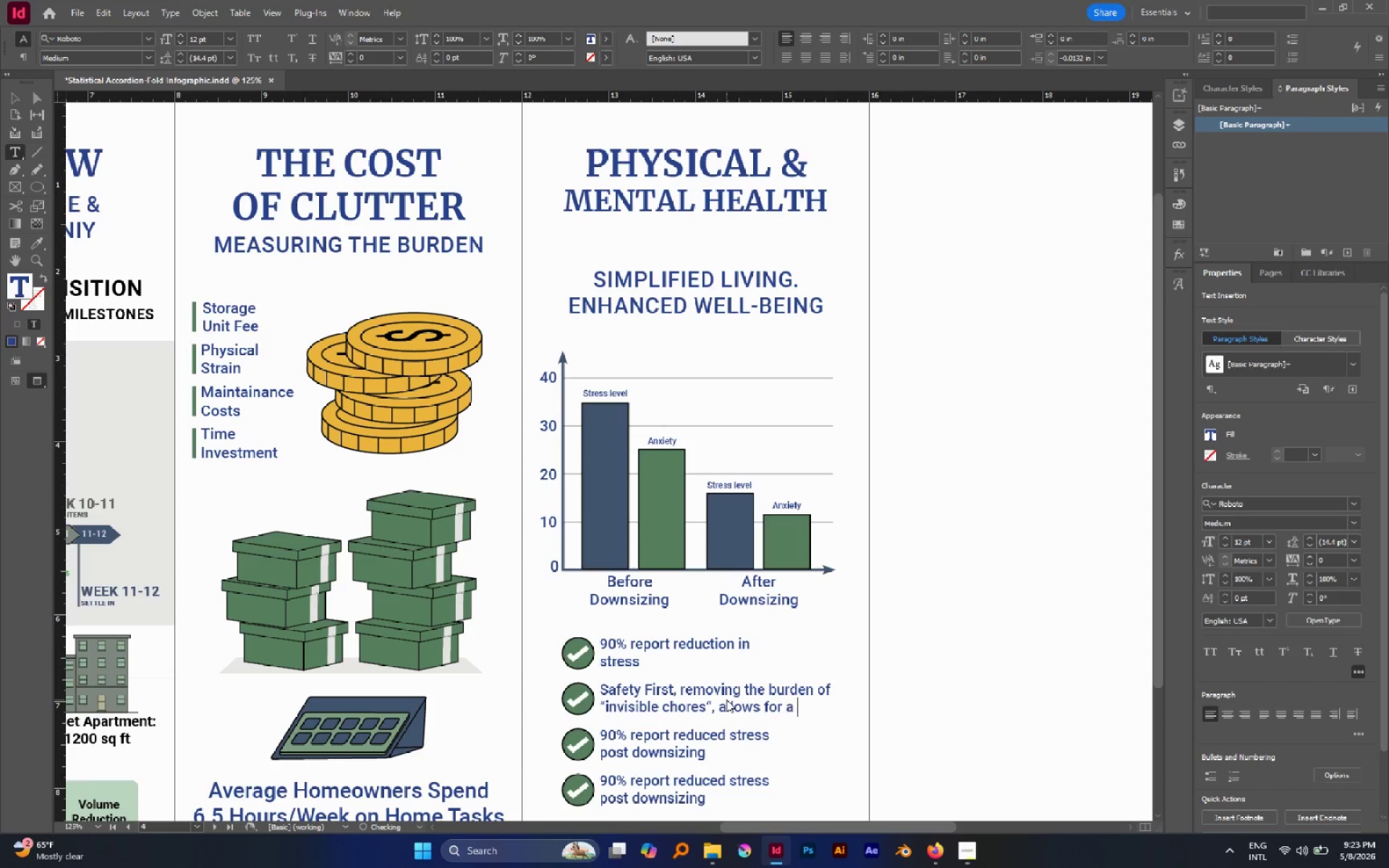 
key(Space)
 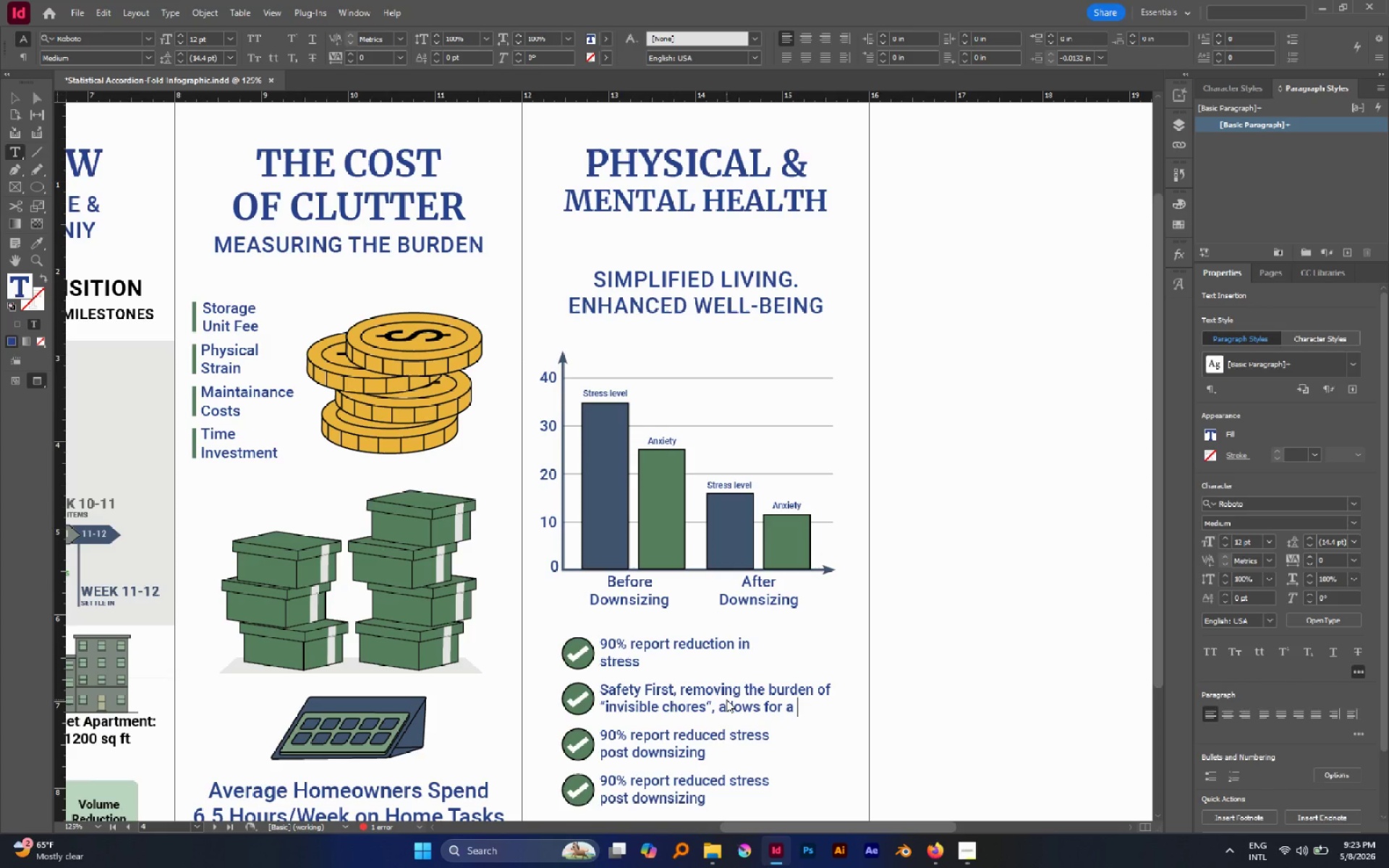 
type(focus and active aging)
key(Escape)
 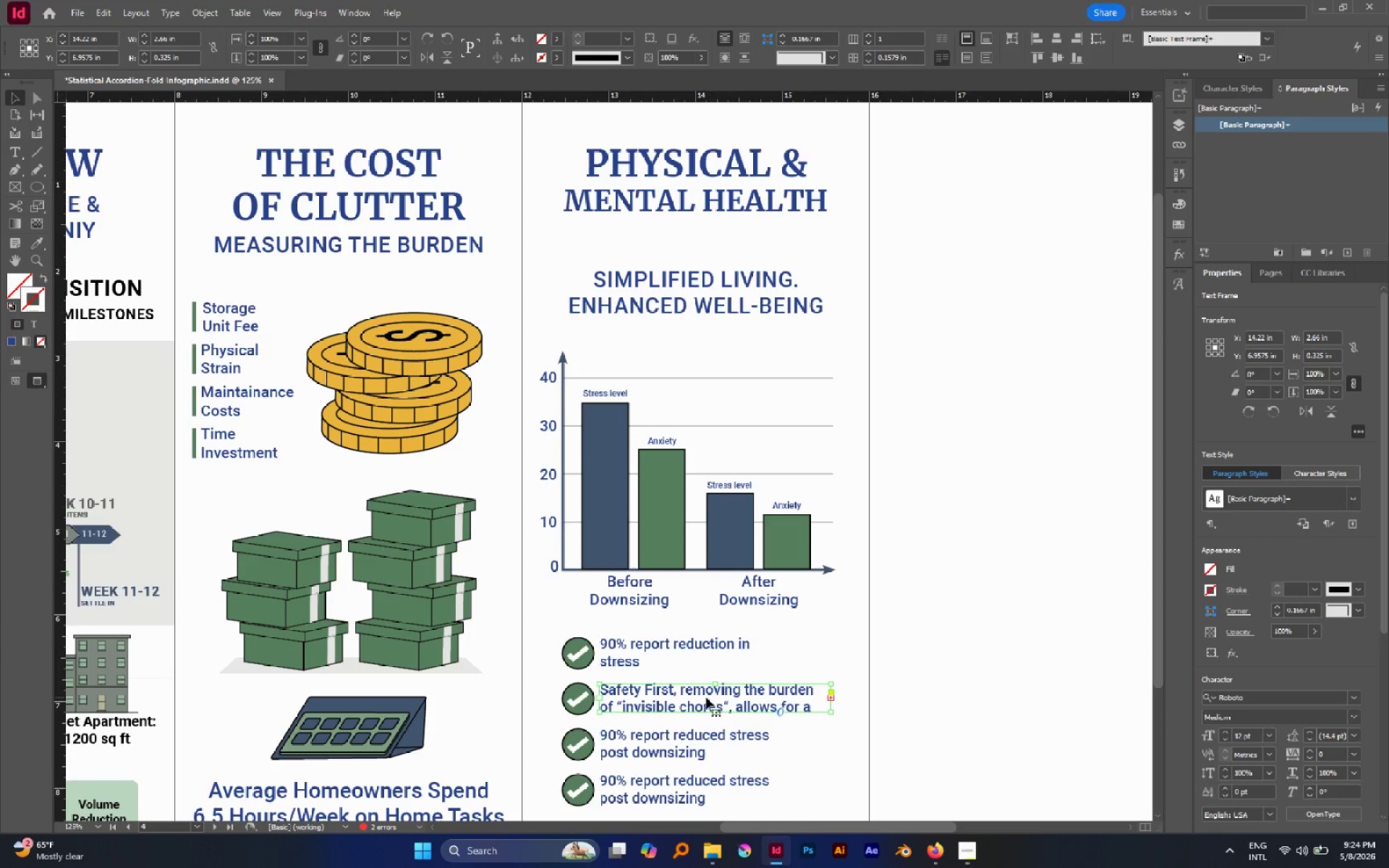 
scroll: coordinate [694, 761], scroll_direction: down, amount: 4.0
 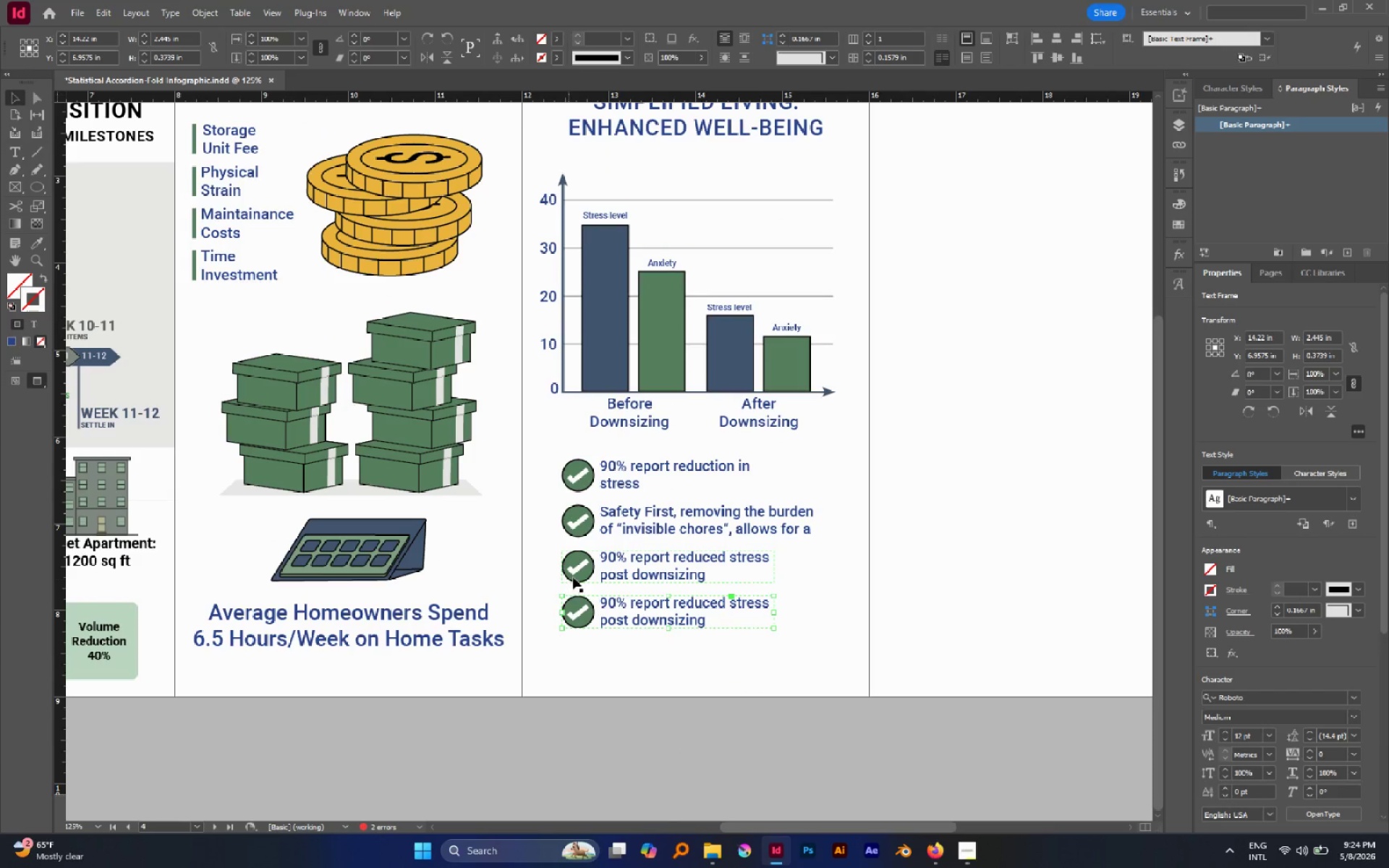 
left_click_drag(start_coordinate=[579, 571], to_coordinate=[585, 606])
 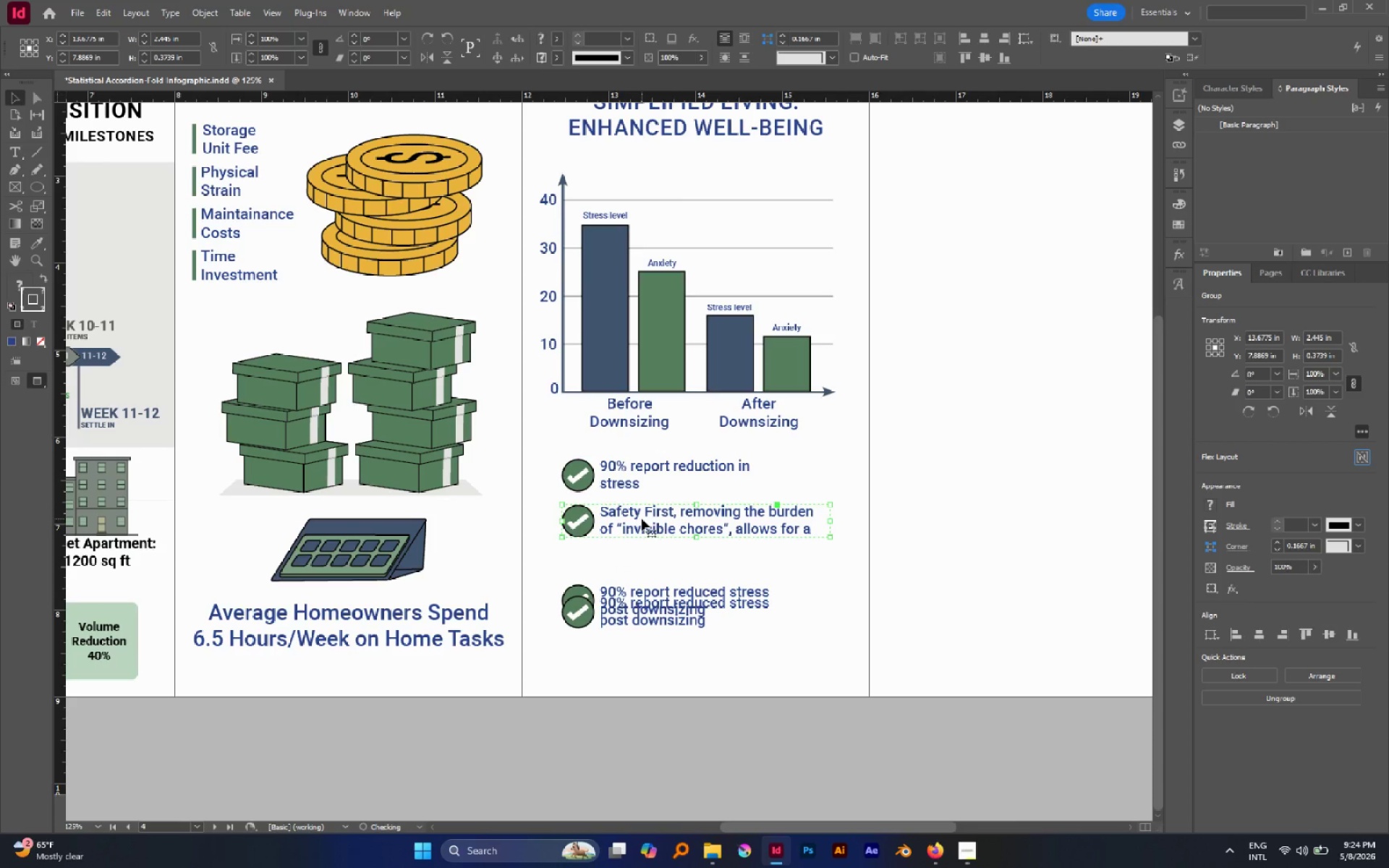 
hold_key(key=ShiftLeft, duration=0.52)
 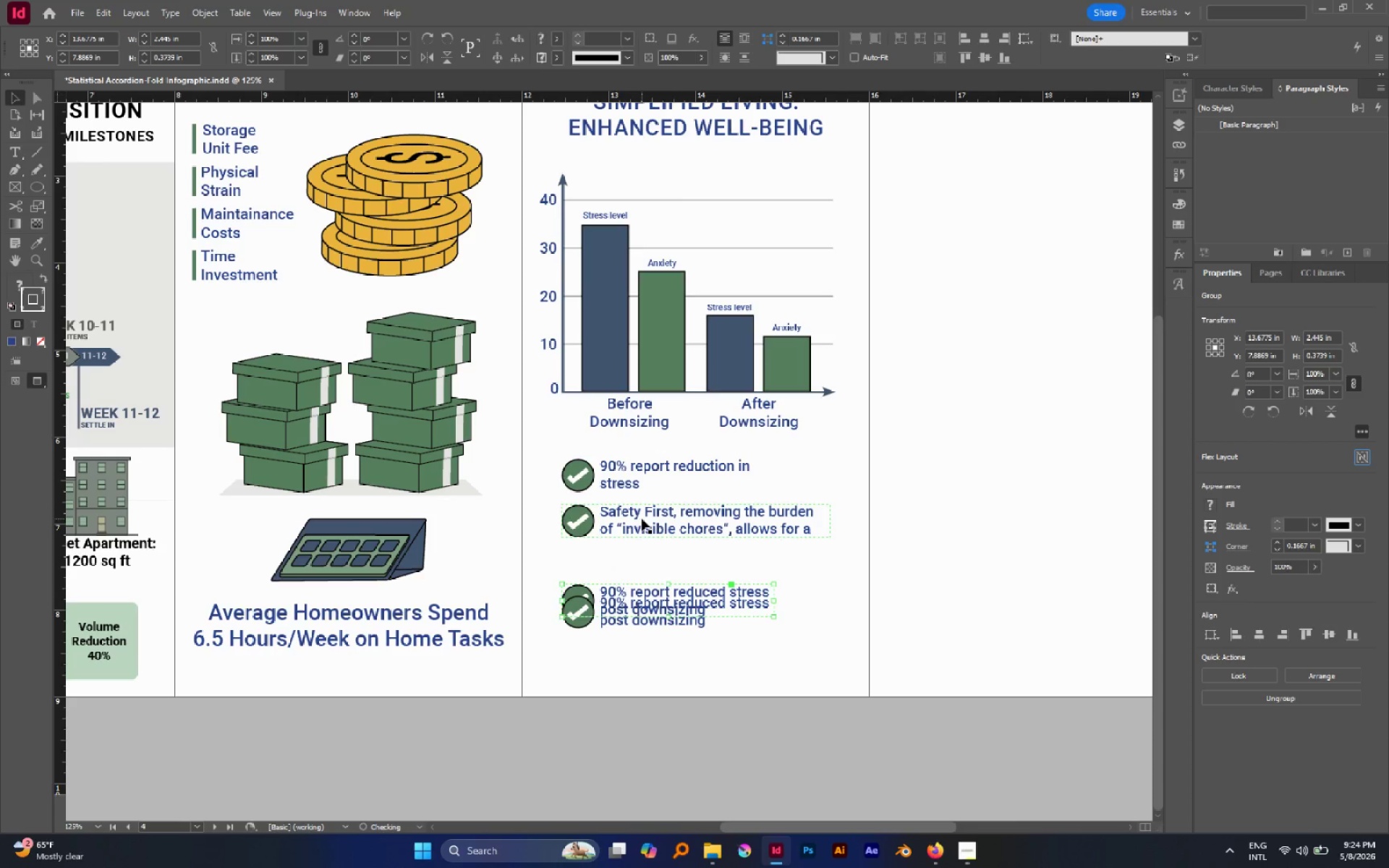 
left_click([642, 519])
 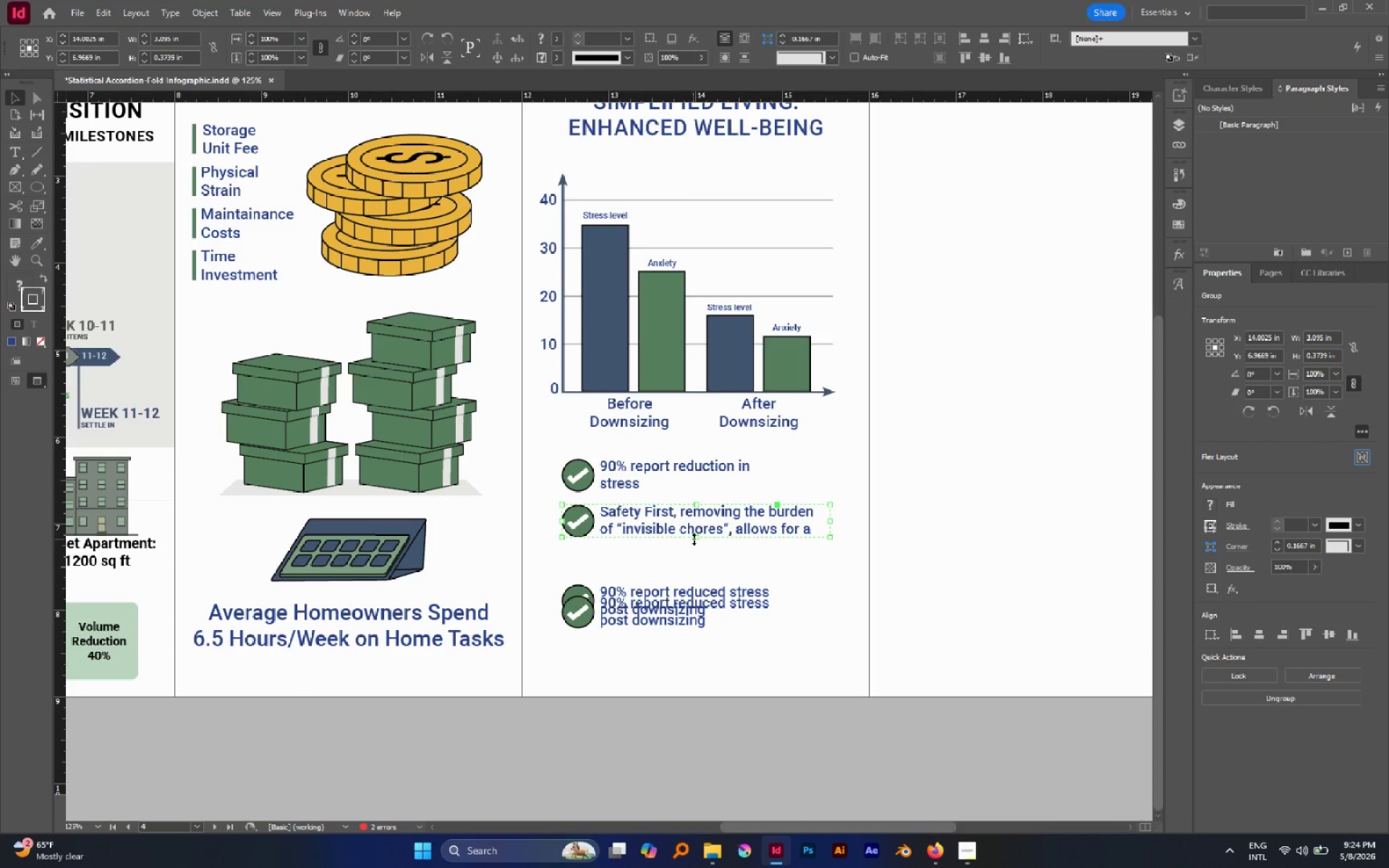 
left_click_drag(start_coordinate=[694, 539], to_coordinate=[694, 564])
 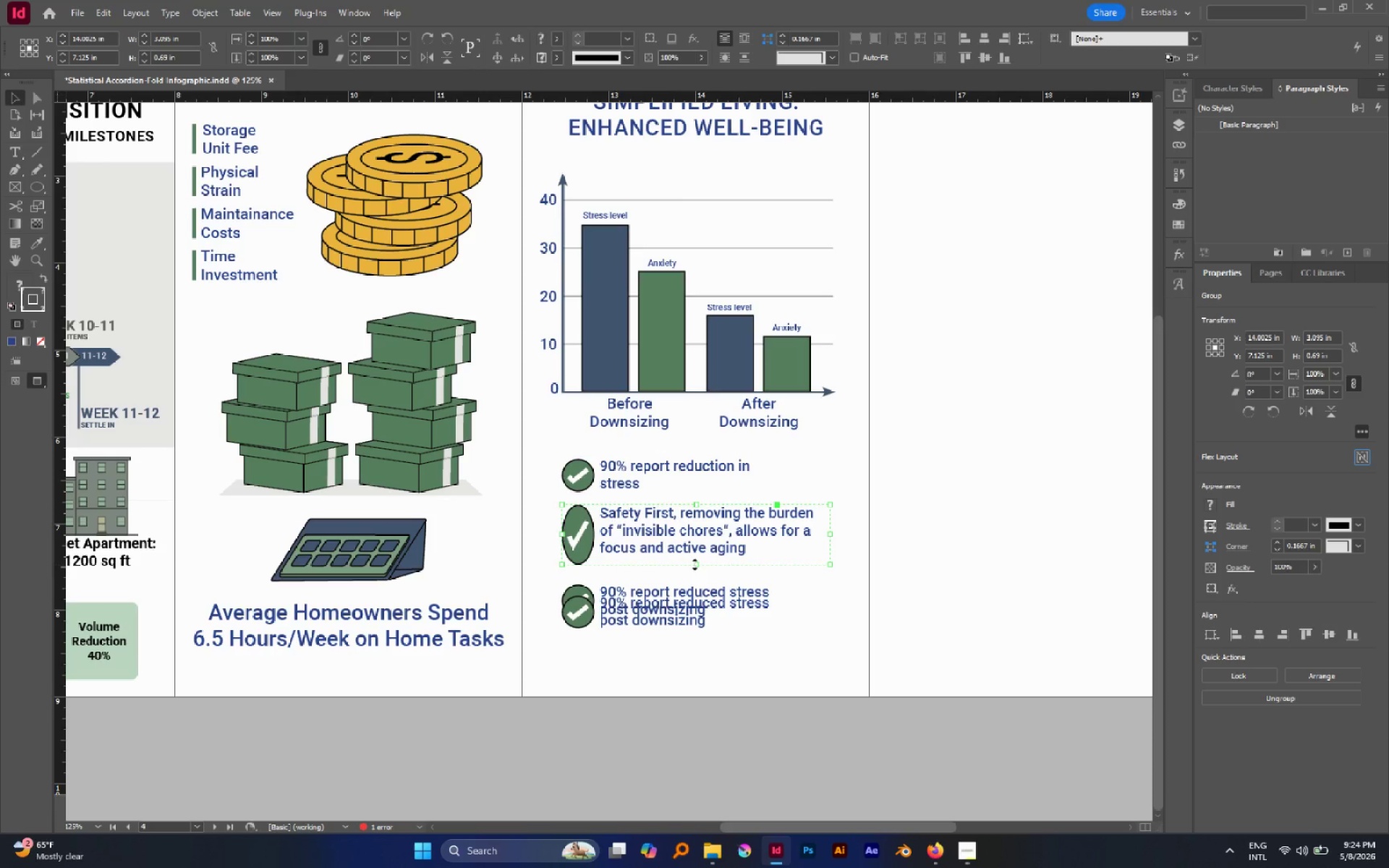 
key(Control+Z)
 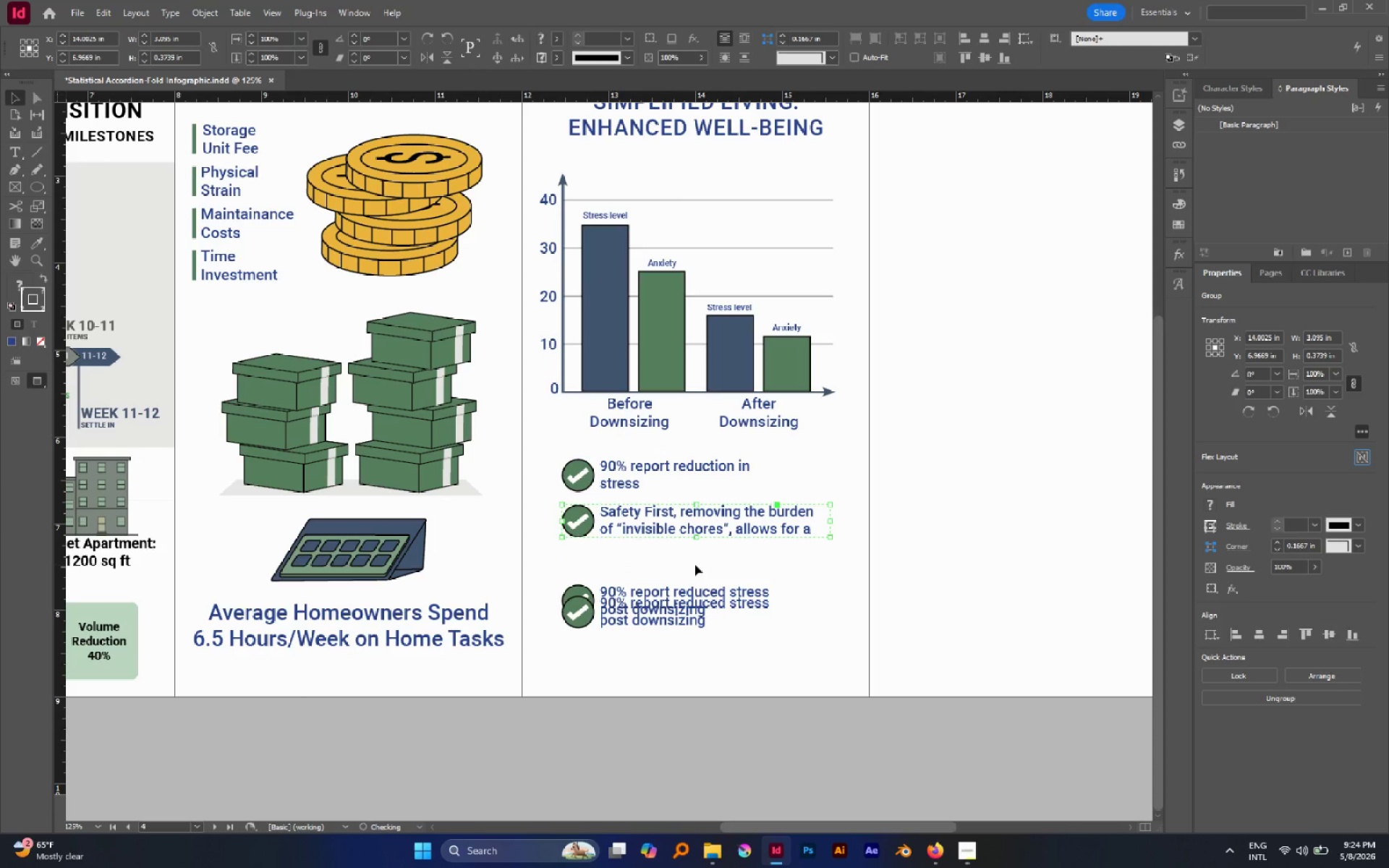 
key(A)
 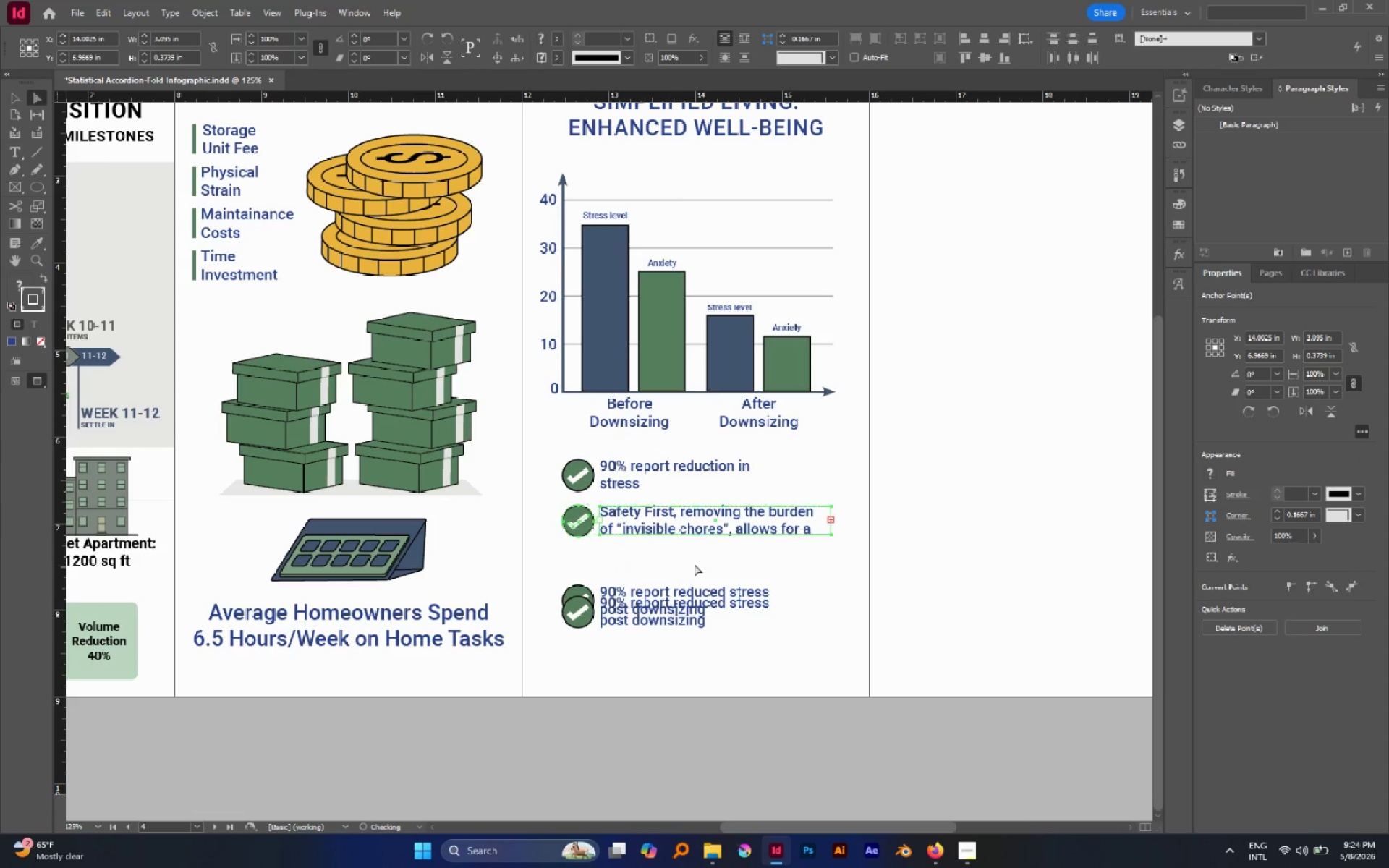 
left_click([694, 564])
 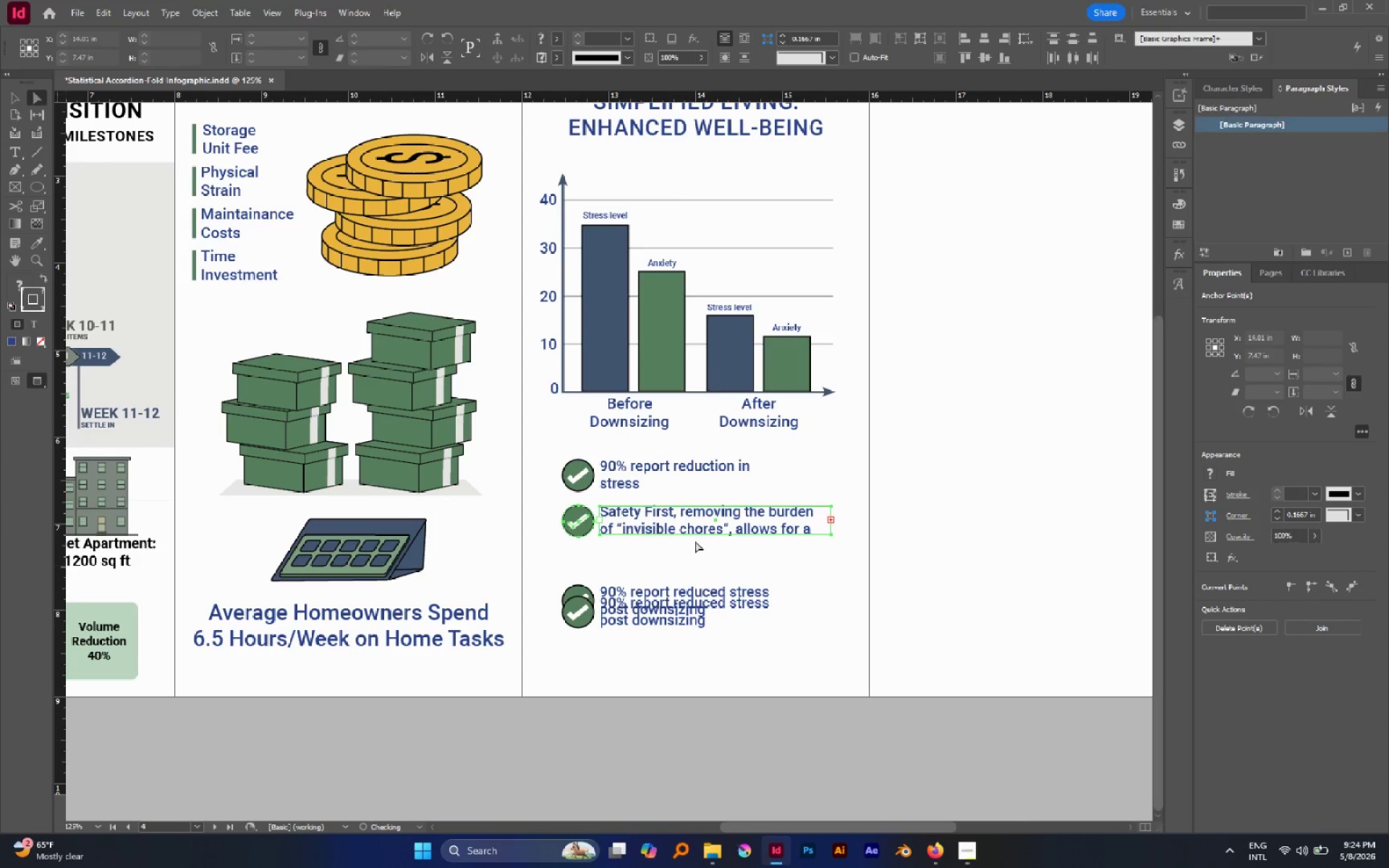 
hold_key(key=AltLeft, duration=1.0)
left_click([693, 529])
 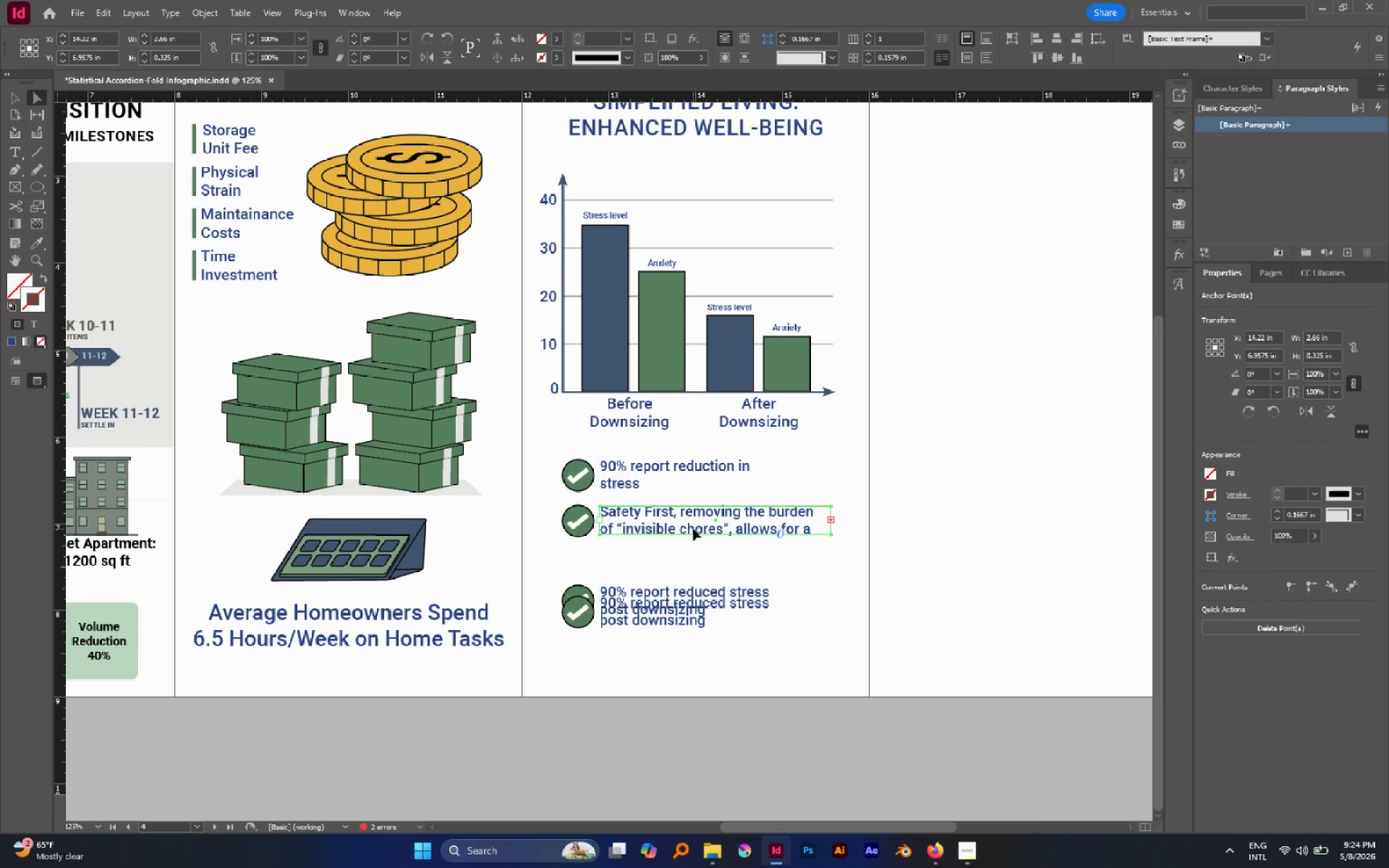 
key(V)
 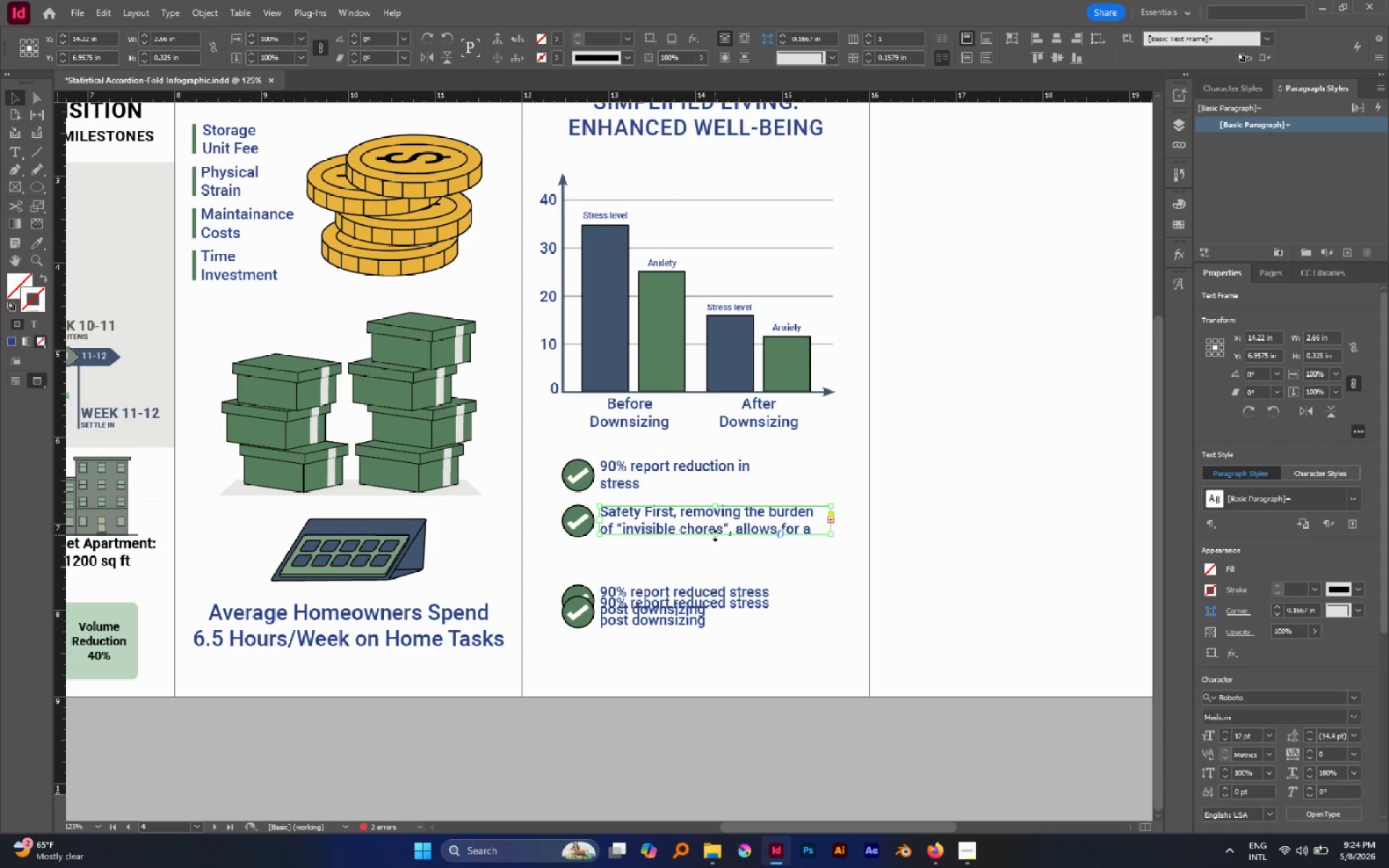 
left_click_drag(start_coordinate=[716, 536], to_coordinate=[721, 561])
 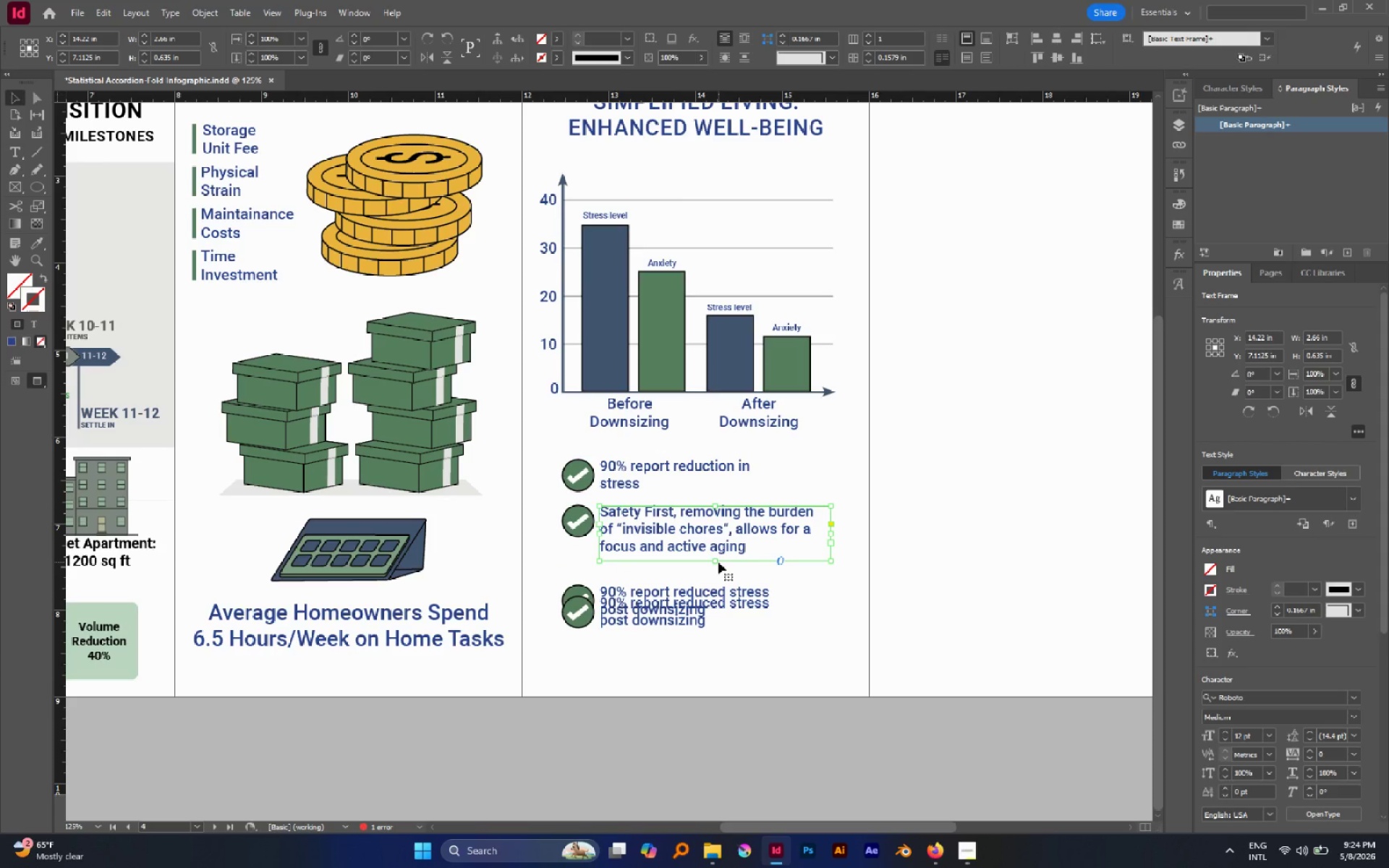 
left_click_drag(start_coordinate=[716, 561], to_coordinate=[712, 554])
 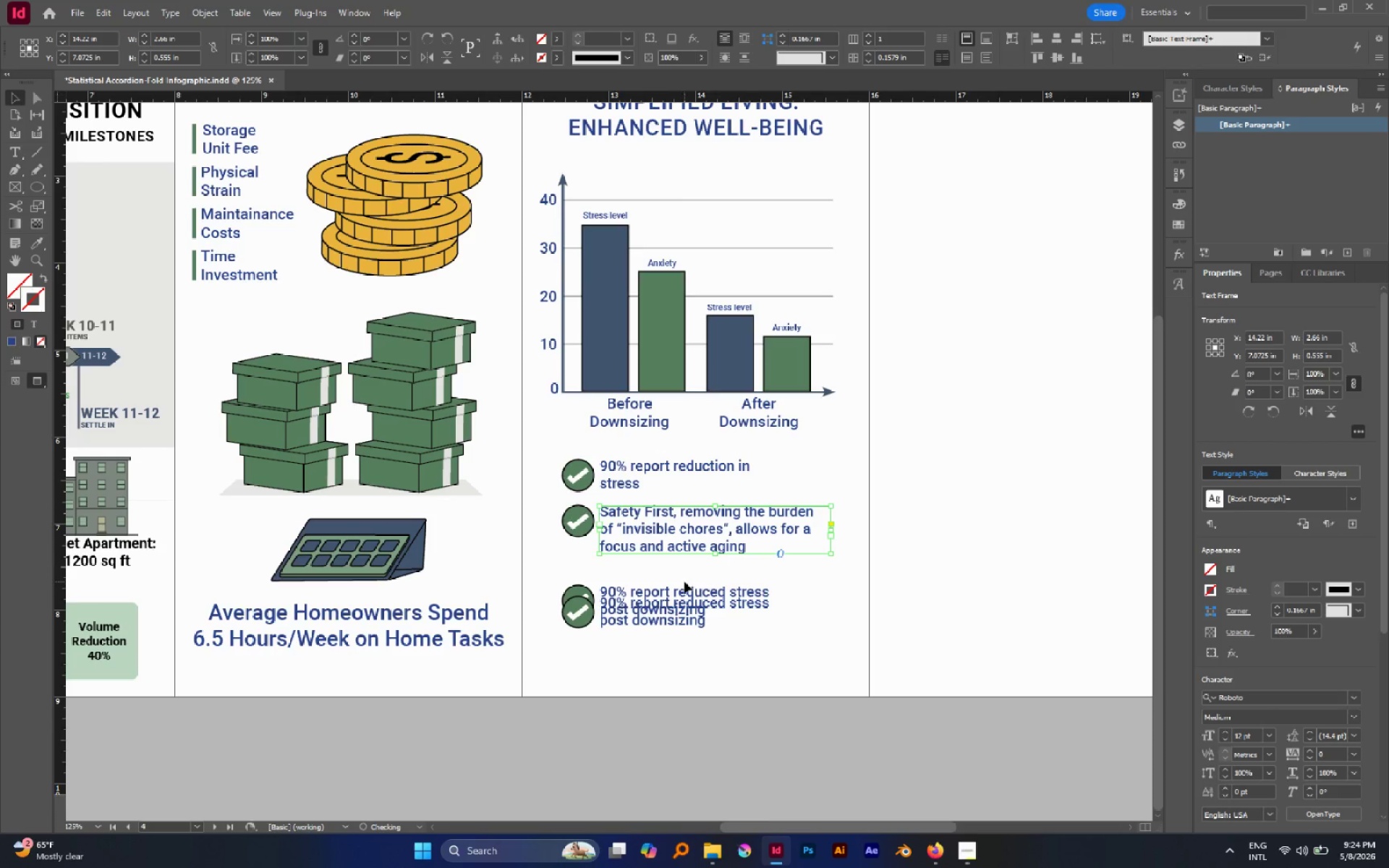 
left_click([684, 582])
 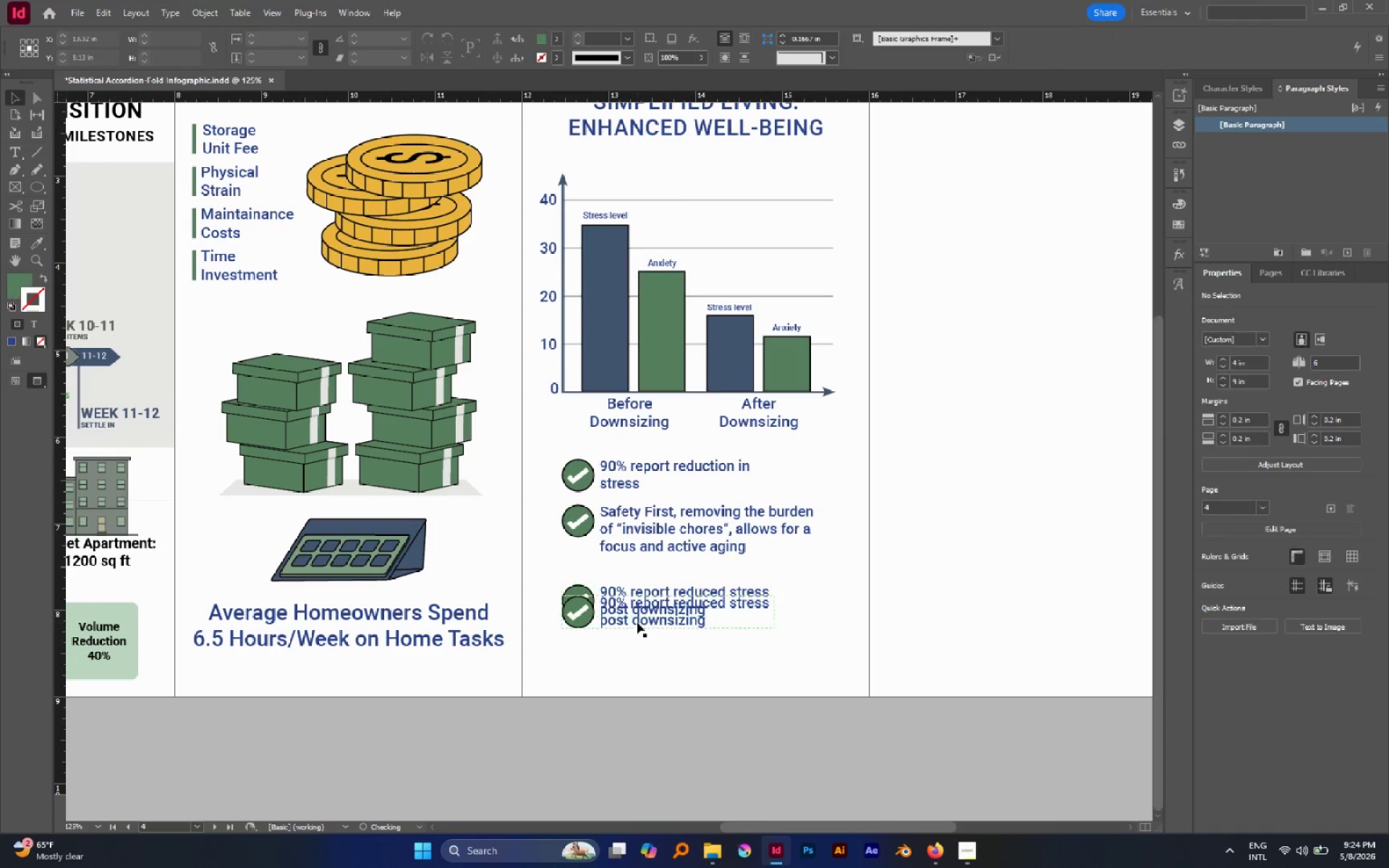 
left_click_drag(start_coordinate=[637, 622], to_coordinate=[639, 660])
 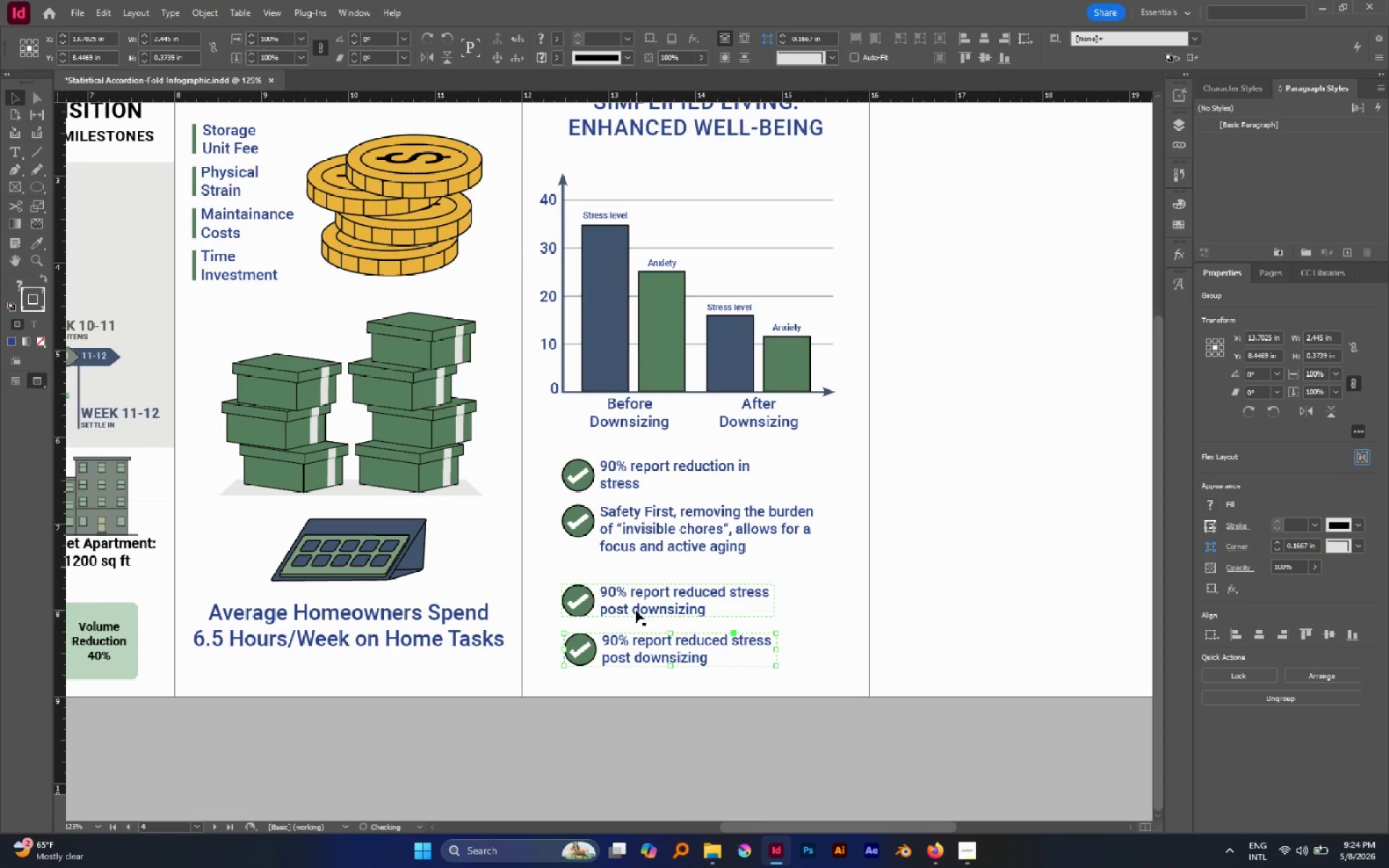 
hold_key(key=ControlLeft, duration=0.58)
 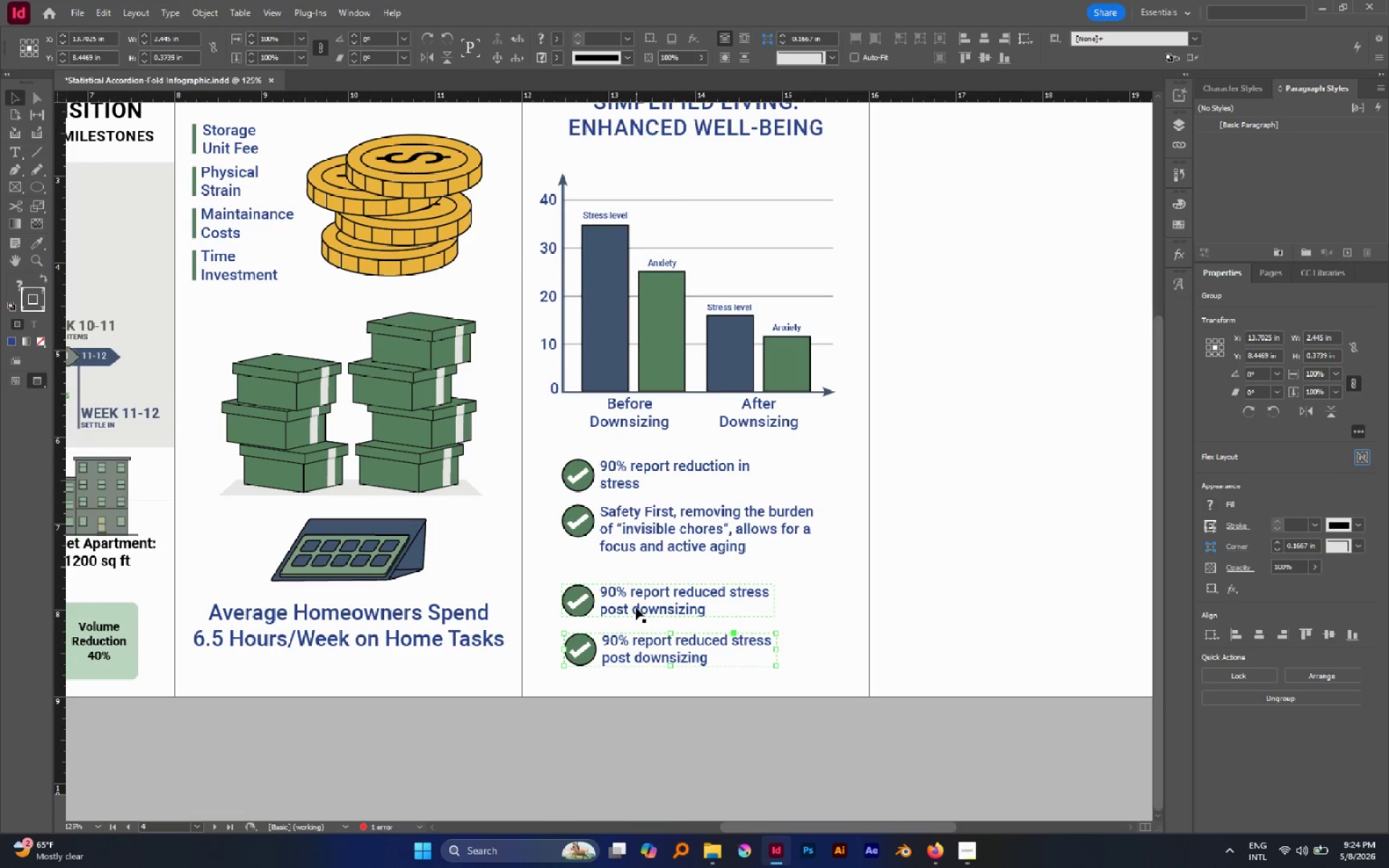 
left_click_drag(start_coordinate=[636, 608], to_coordinate=[635, 592])
 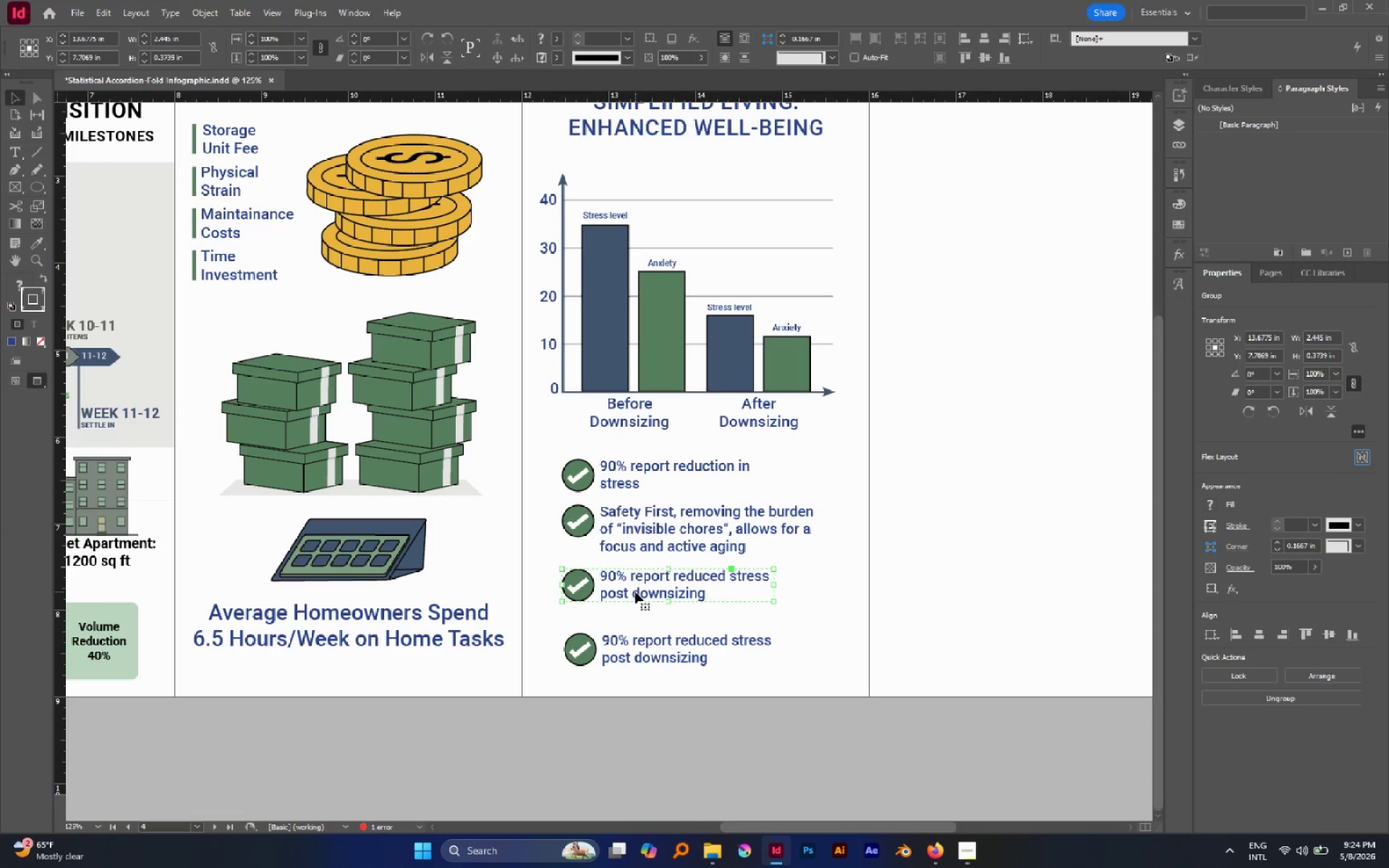 
hold_key(key=ShiftLeft, duration=0.72)
 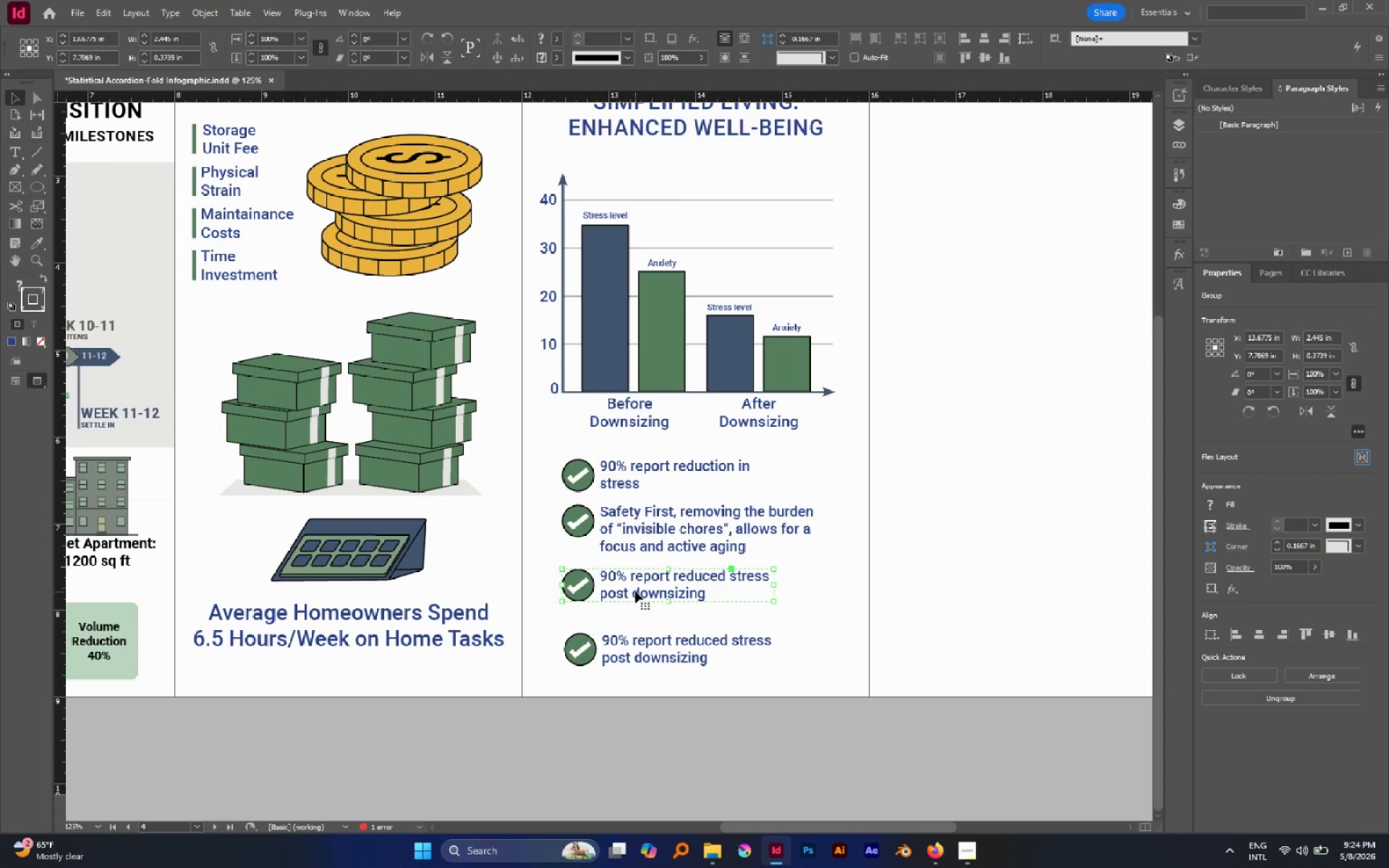 
double_click([635, 591])
 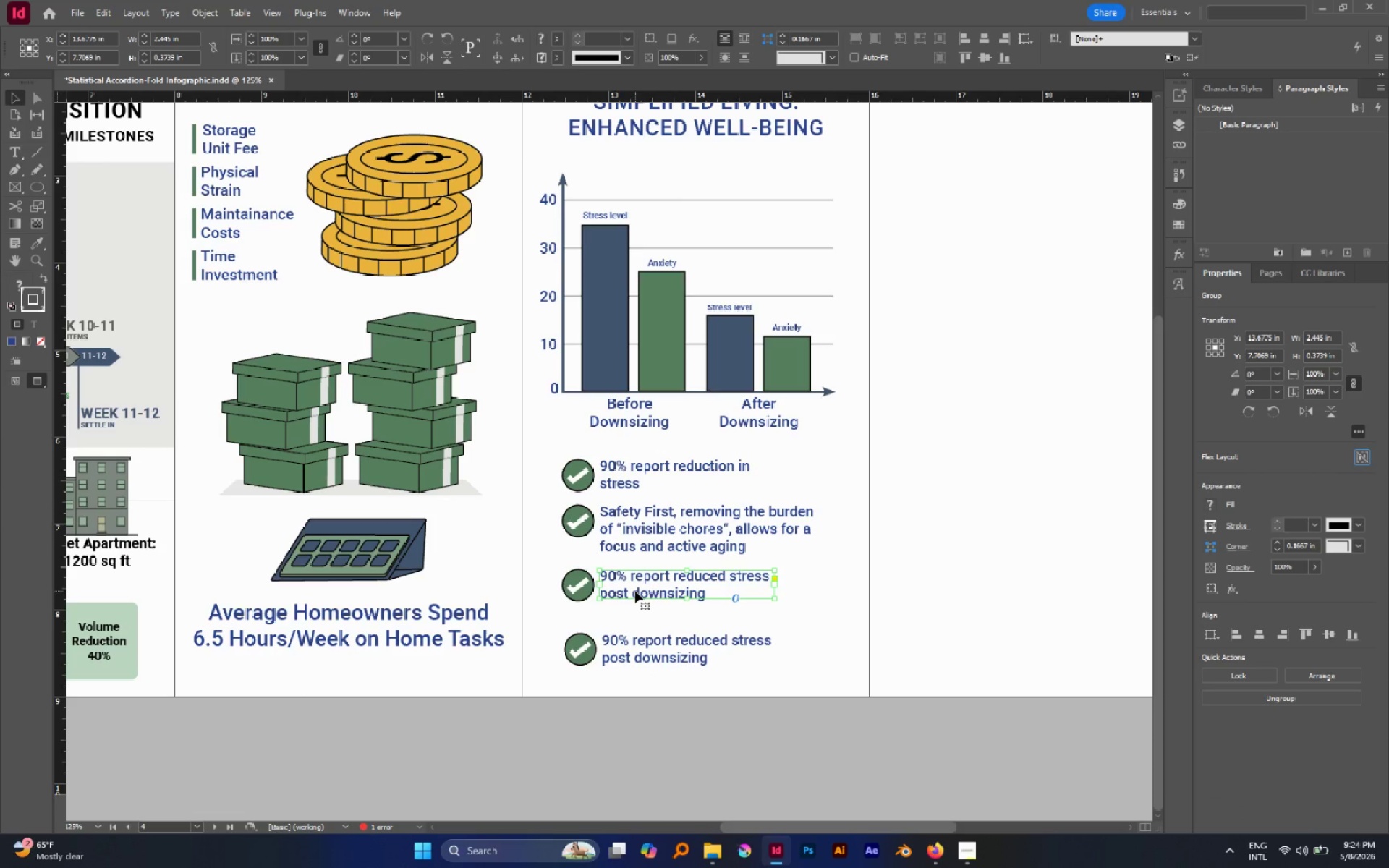 
triple_click([635, 591])
 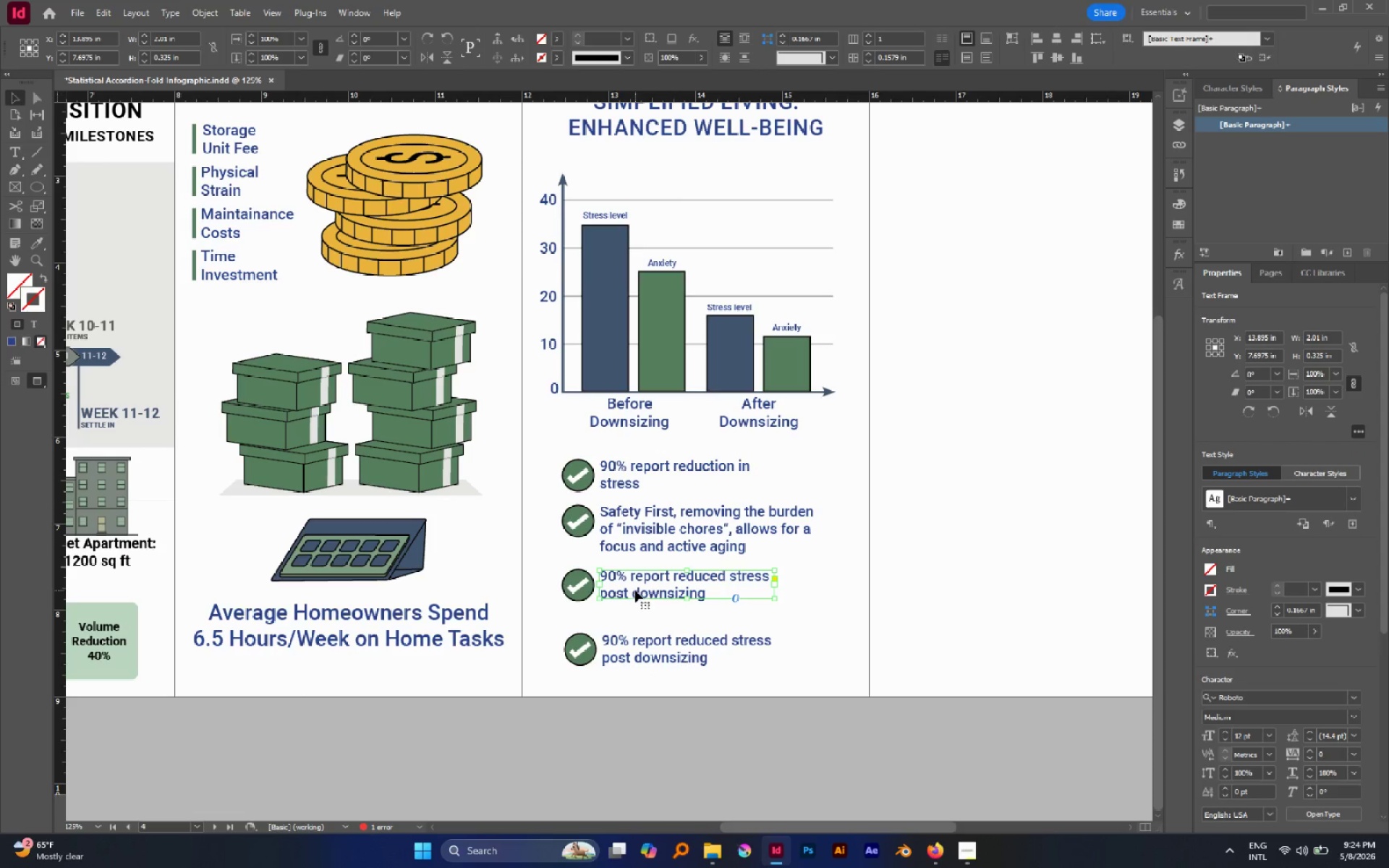 
double_click([634, 590])
 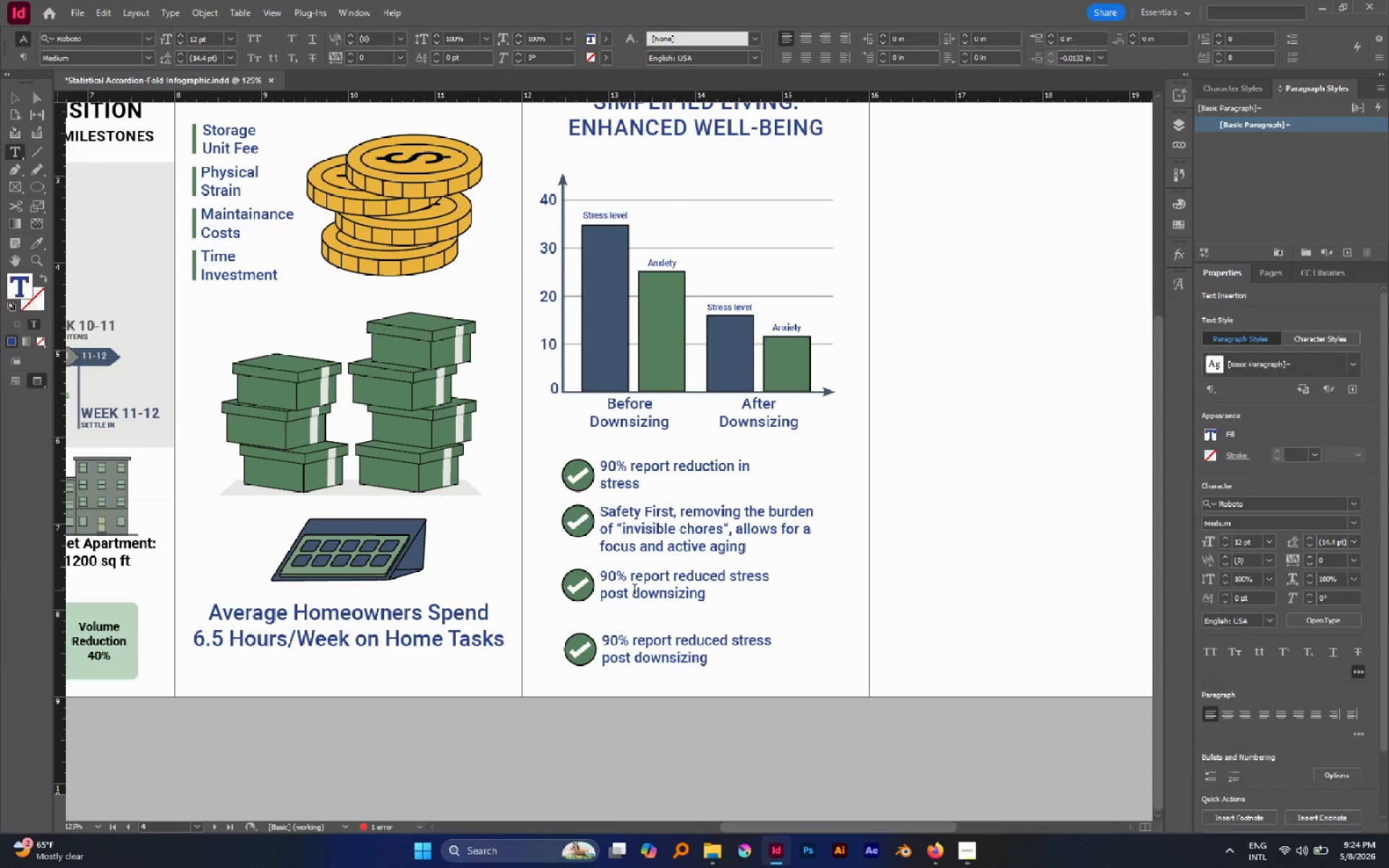 
key(Control+A)
 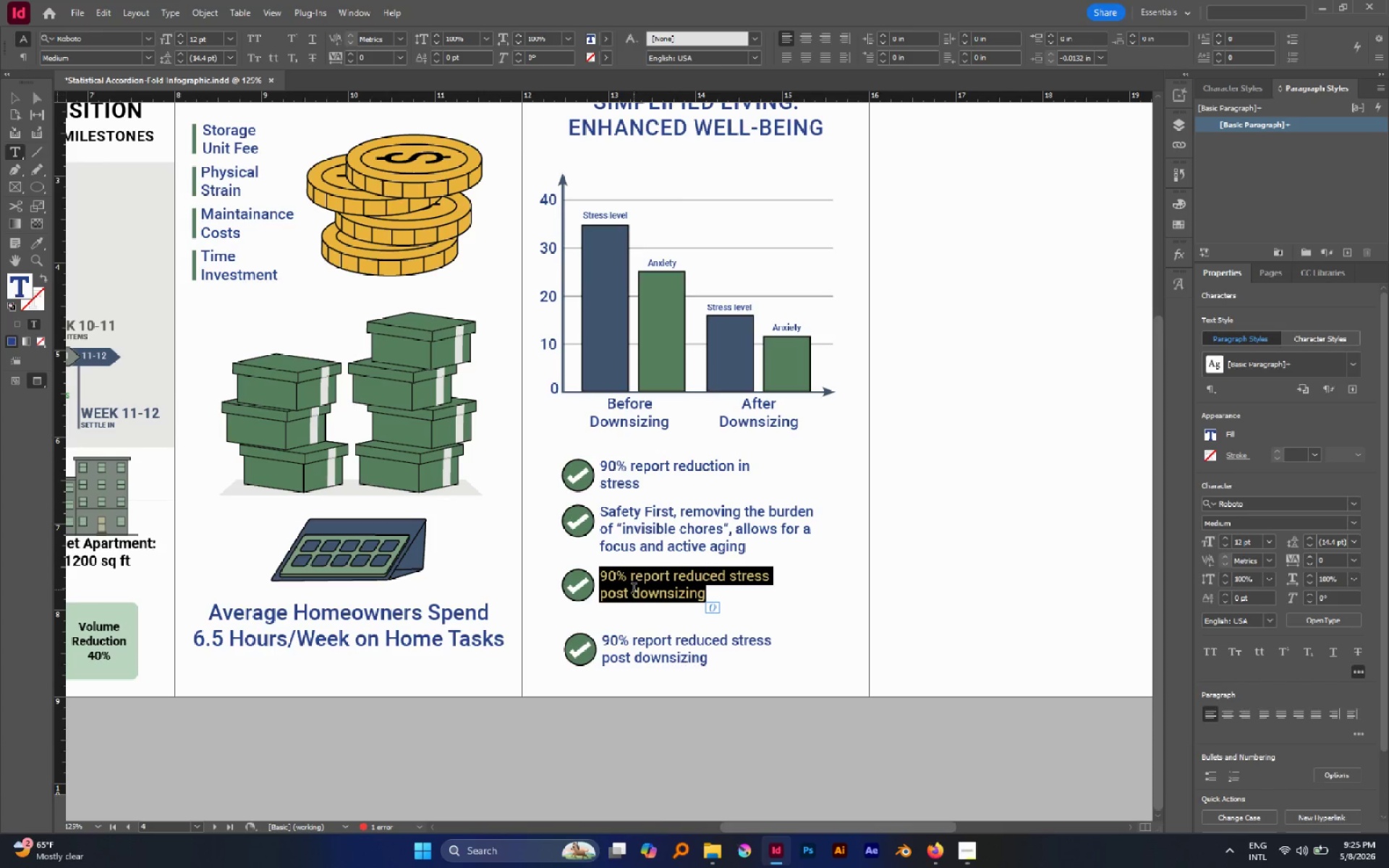 
wait(59.56)
 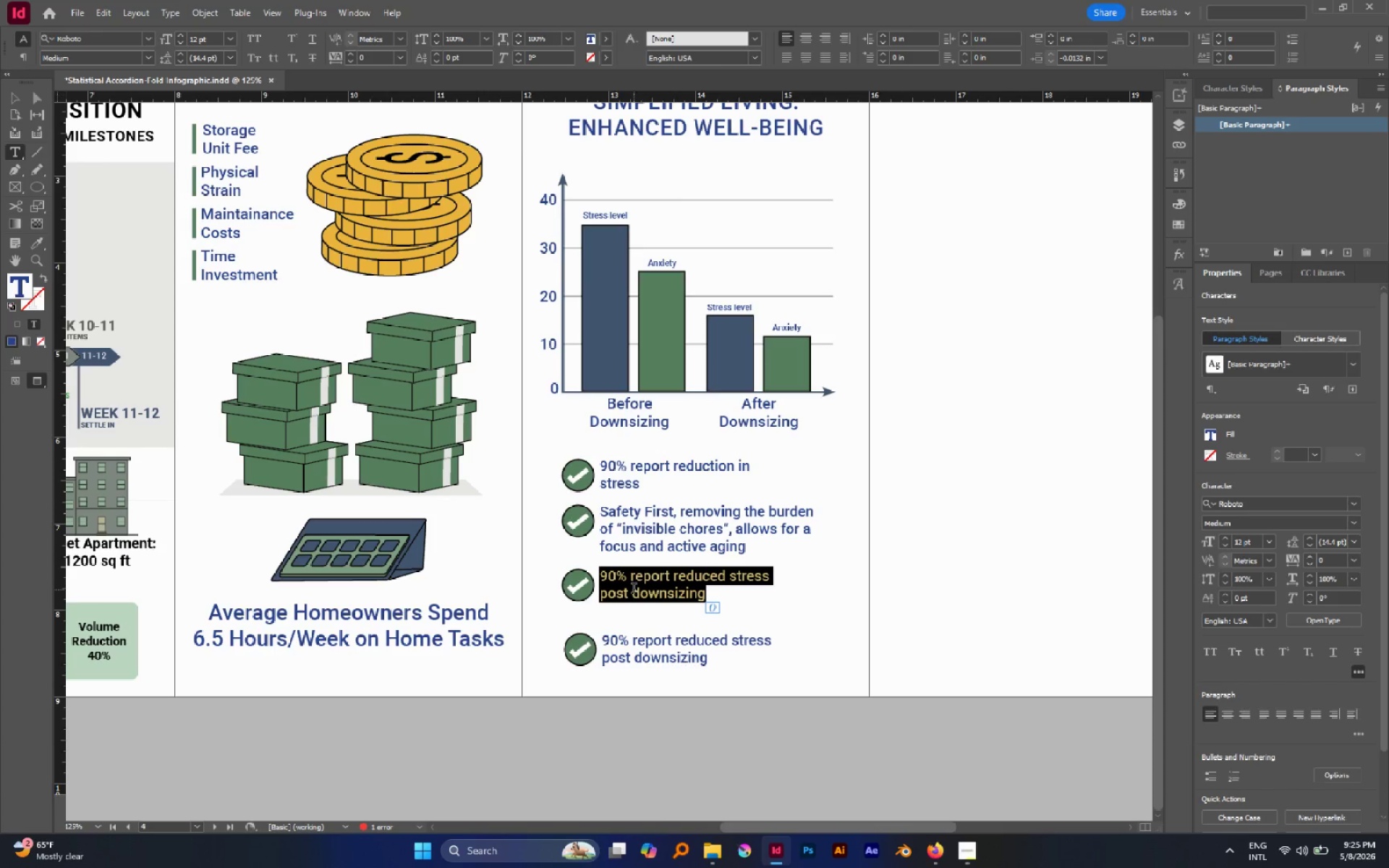 
type(Enhanced peace of mind, professional move management reduces the emotional toll on both)
key(Escape)
 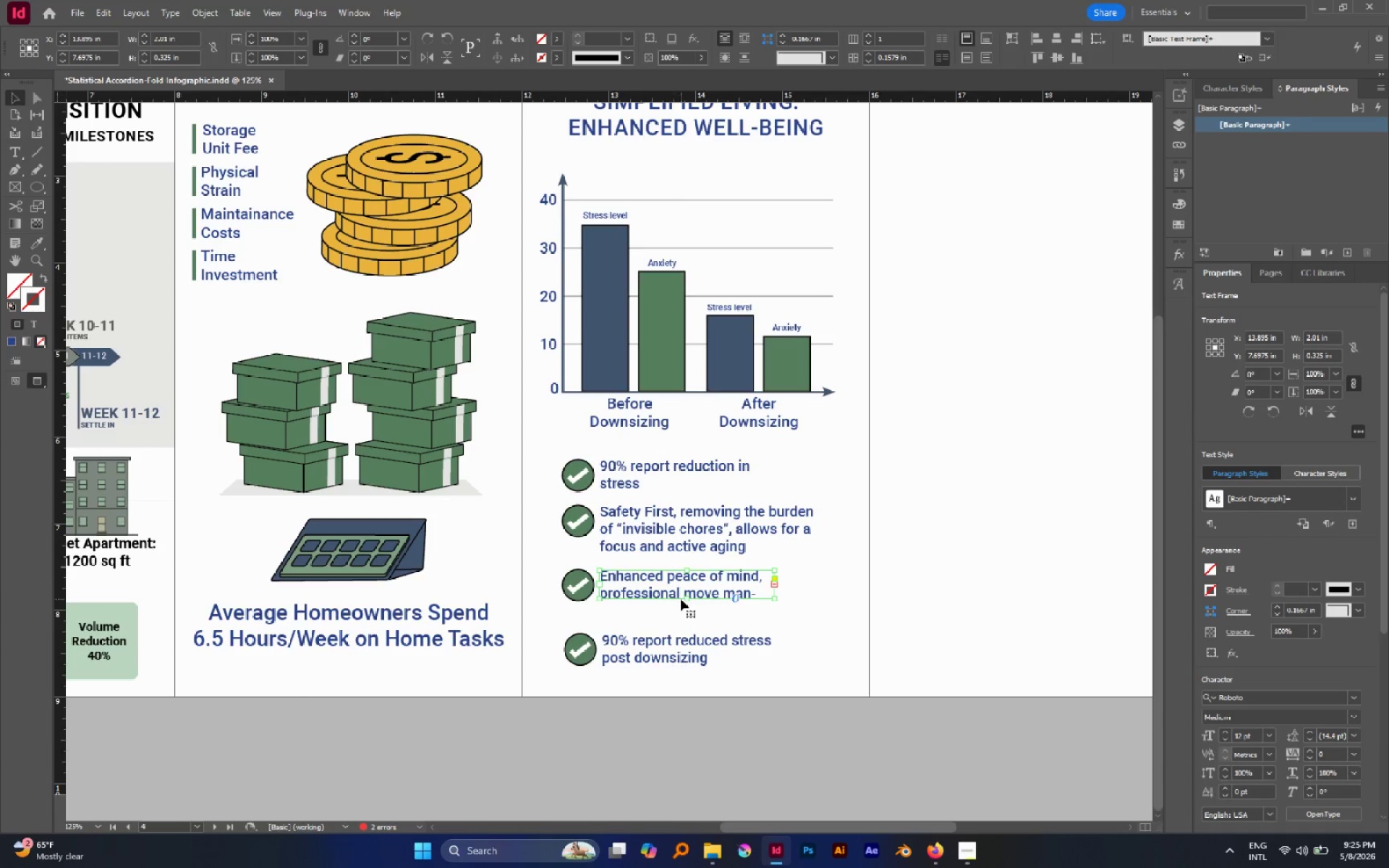 
left_click_drag(start_coordinate=[684, 599], to_coordinate=[682, 622])
 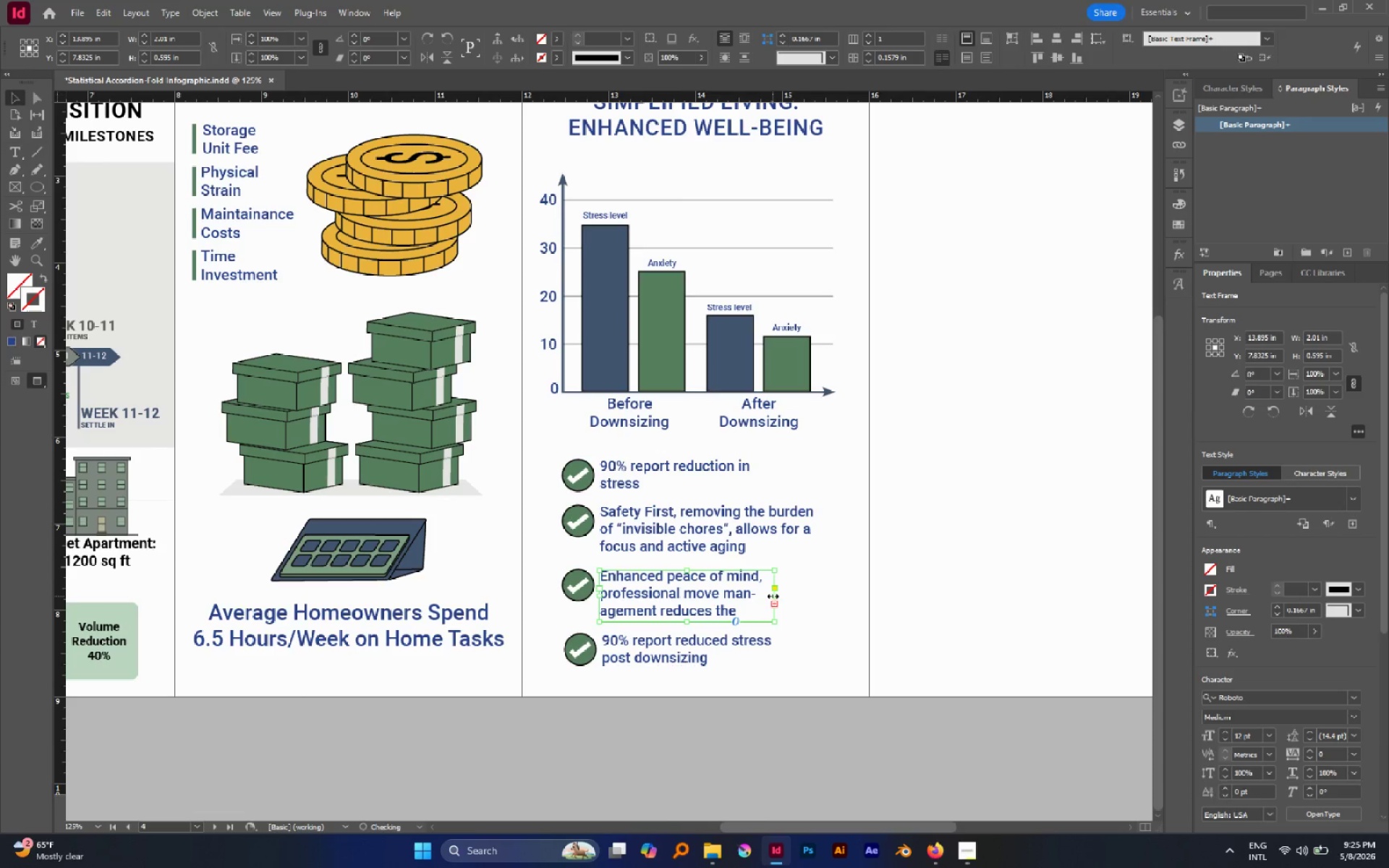 
left_click_drag(start_coordinate=[773, 596], to_coordinate=[825, 604])
 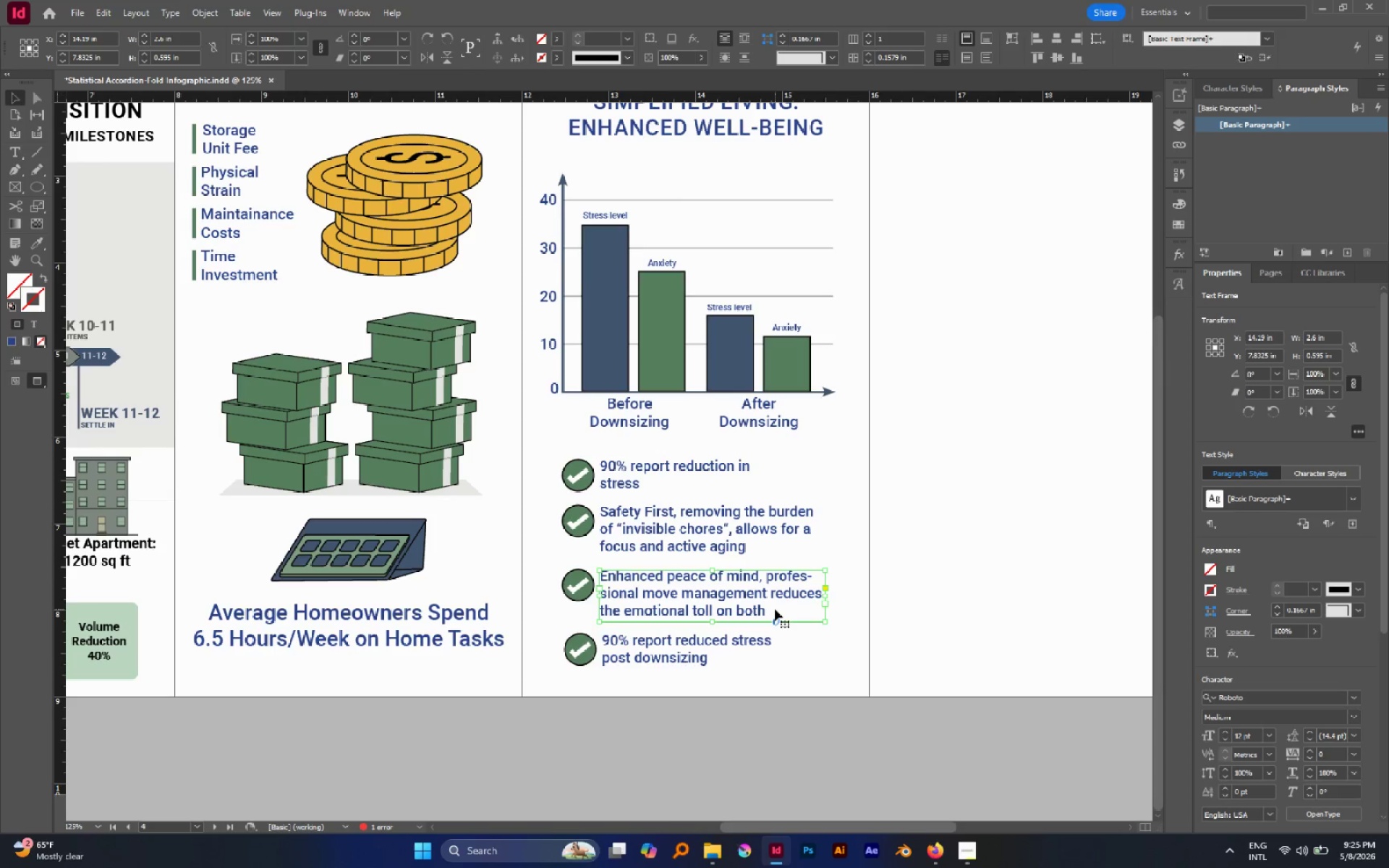 
double_click([775, 609])
 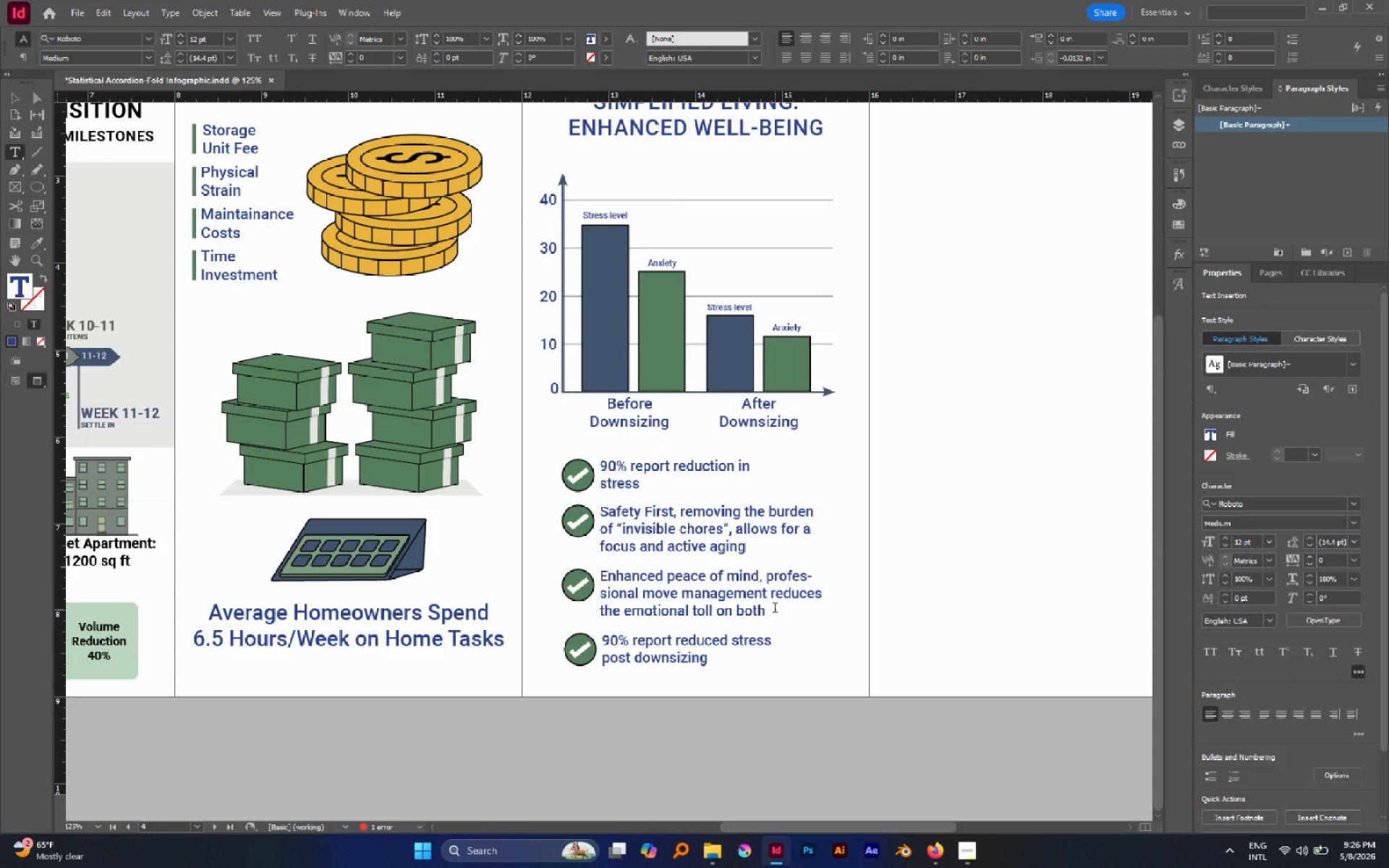 
wait(6.51)
 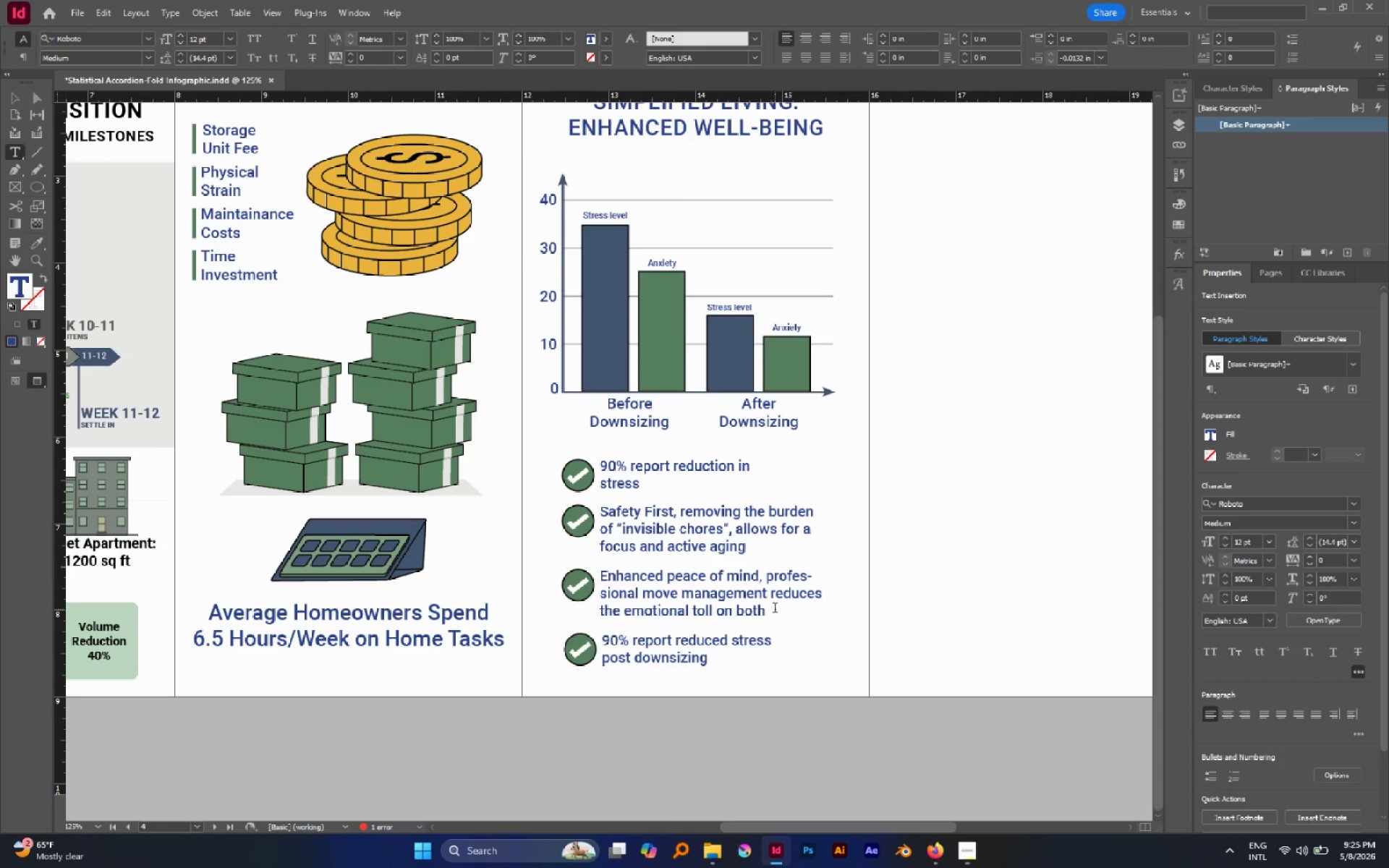 
type( te senior and )
 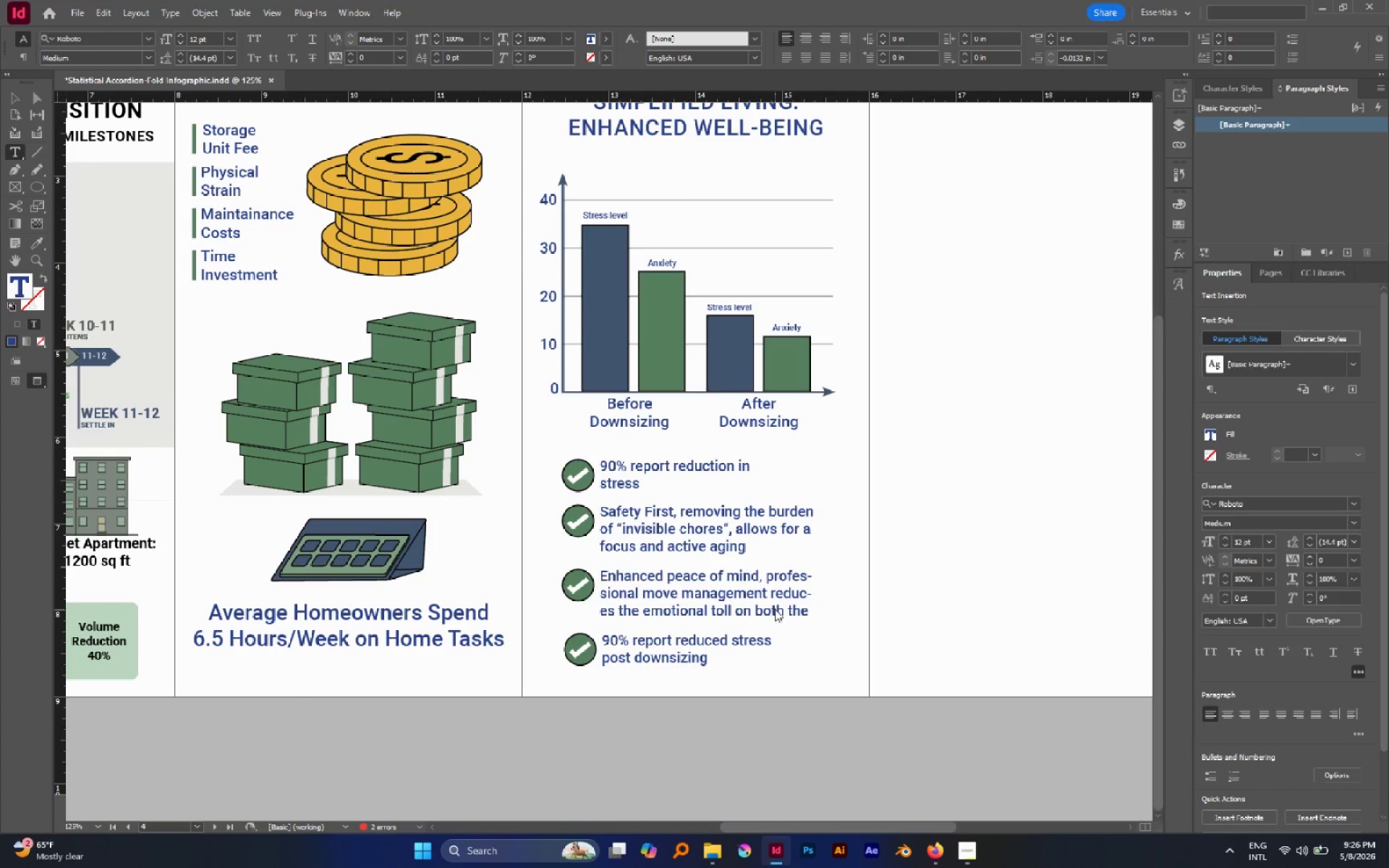 
wait(5.66)
 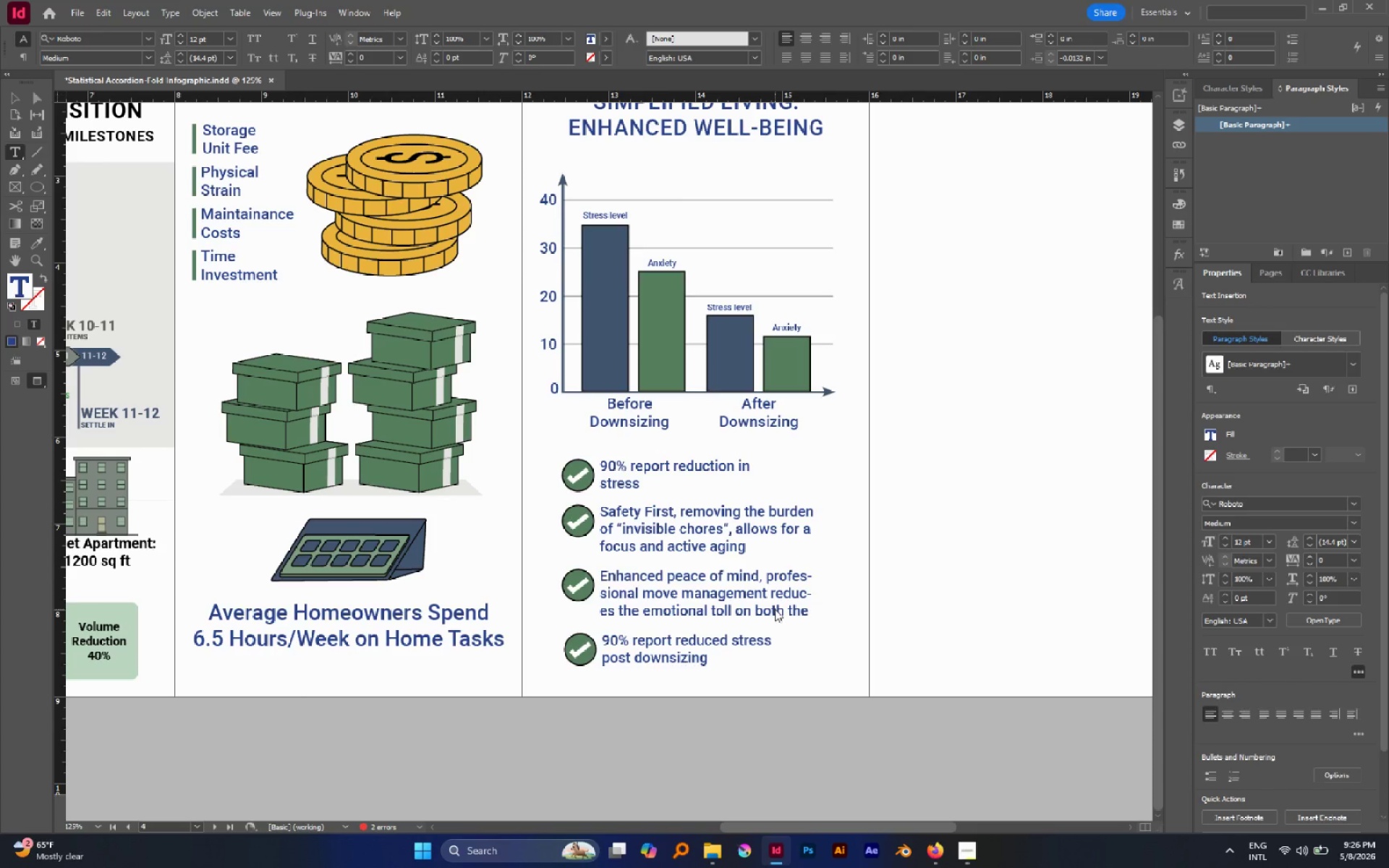 
key(Escape)
 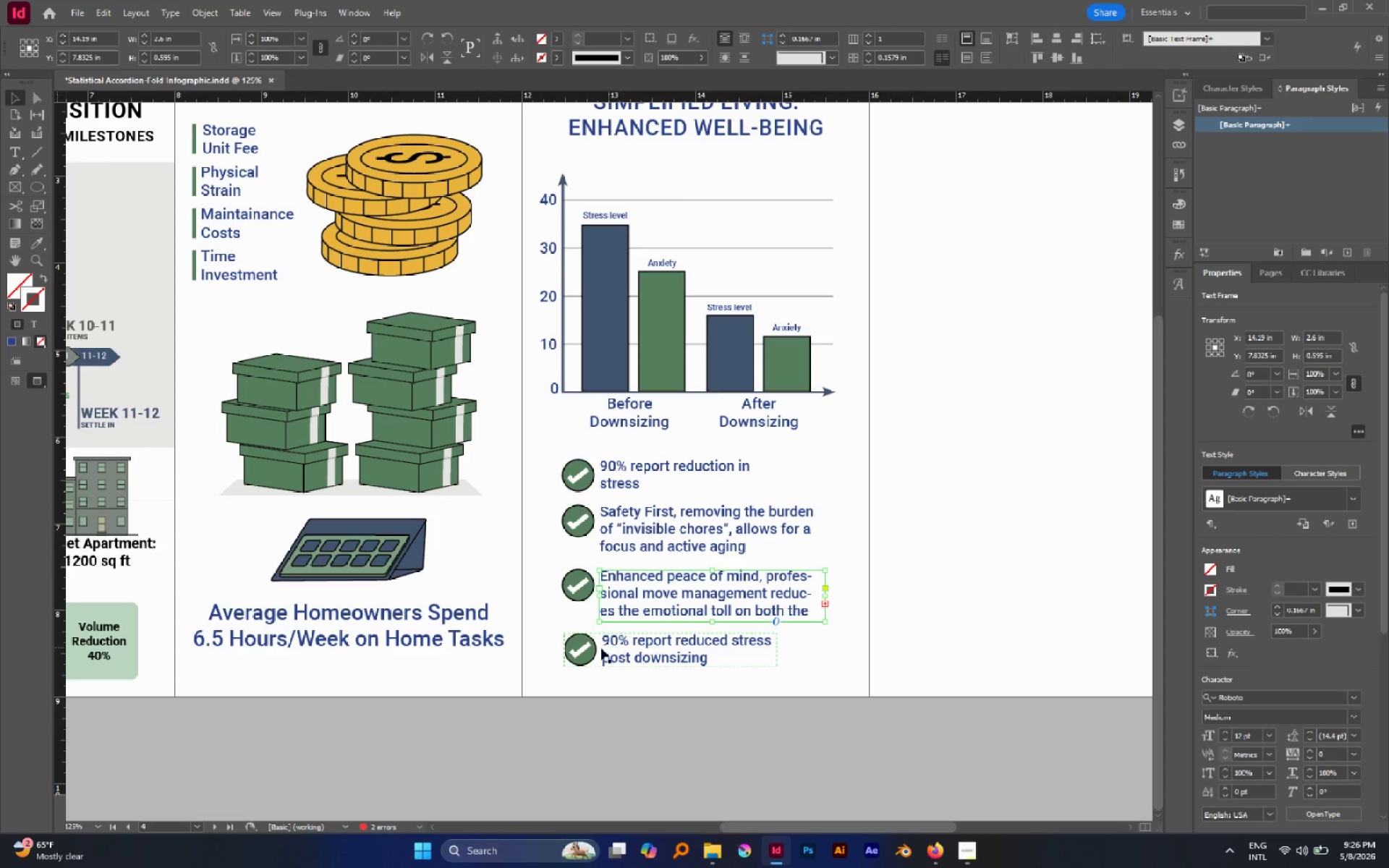 
left_click_drag(start_coordinate=[592, 648], to_coordinate=[592, 684])
 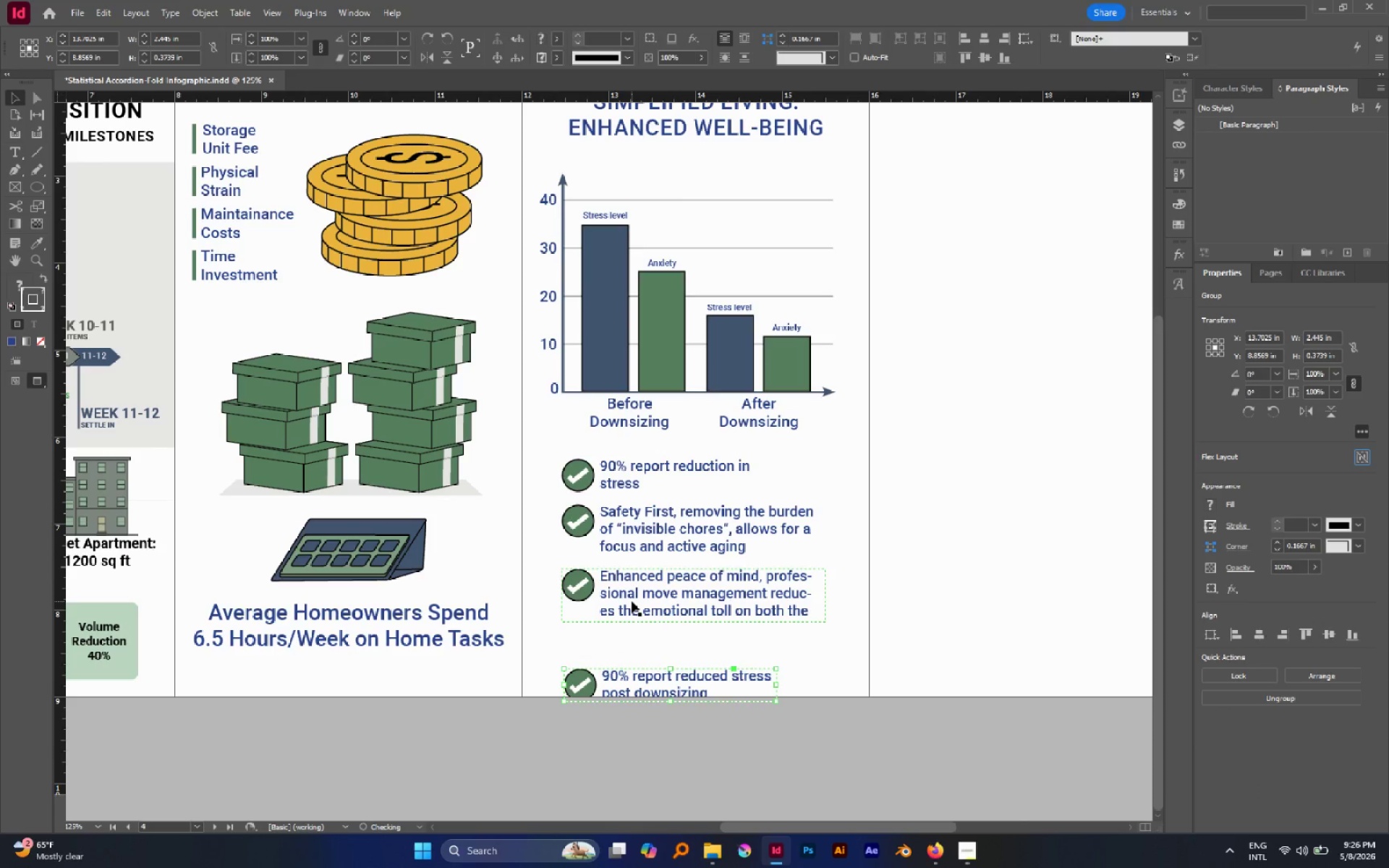 
hold_key(key=ShiftLeft, duration=0.48)
 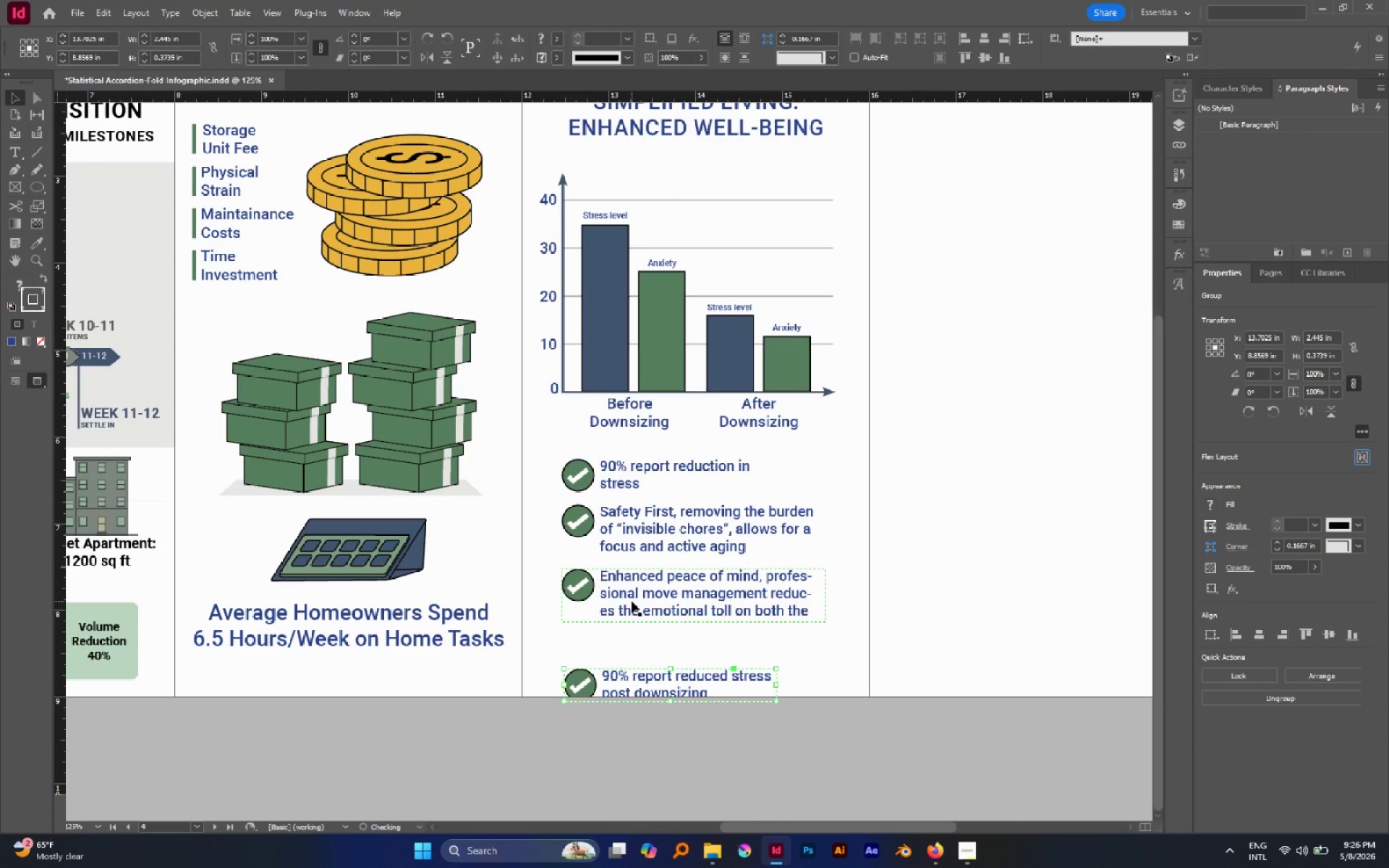 
left_click([632, 601])
 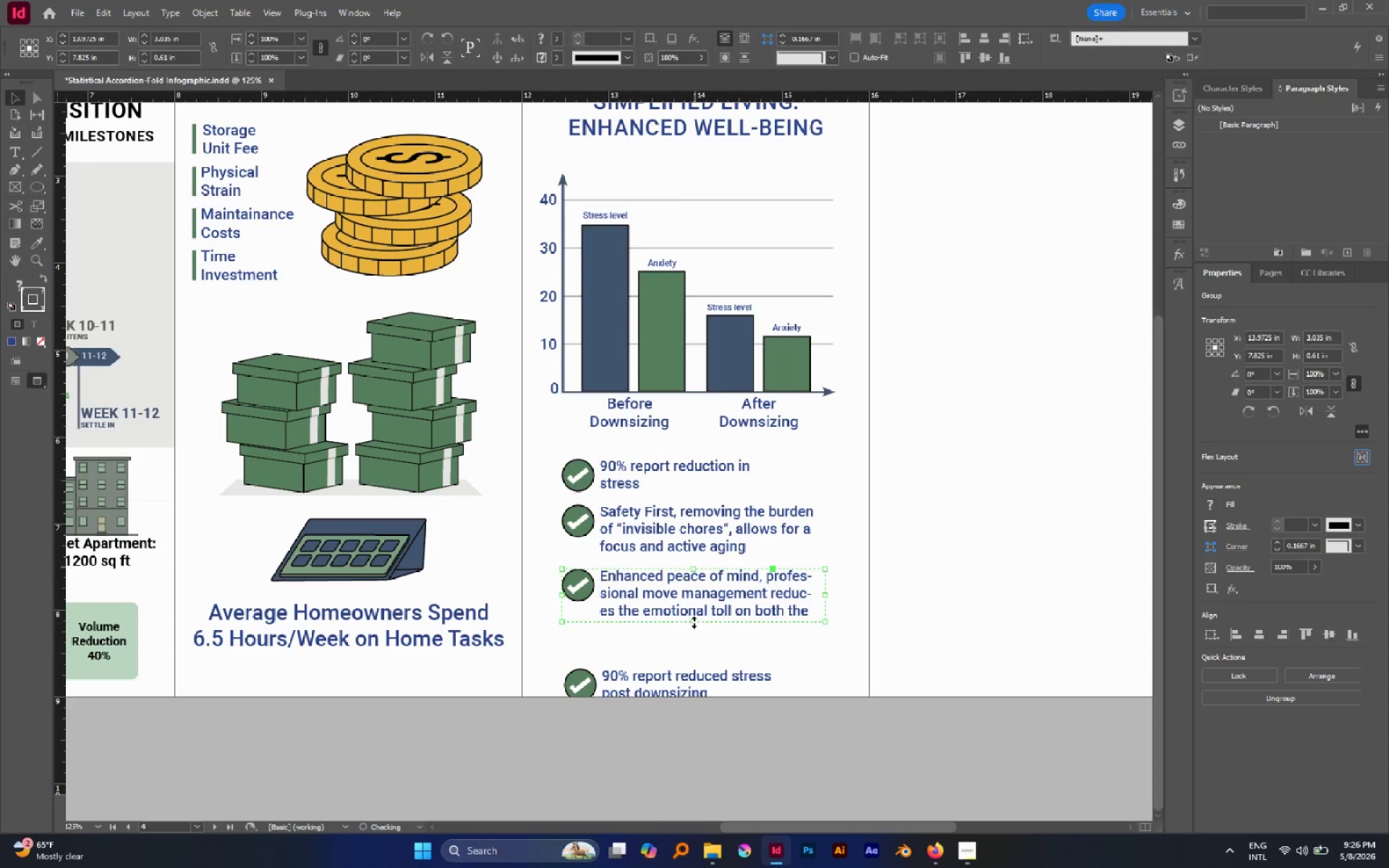 
left_click_drag(start_coordinate=[694, 622], to_coordinate=[695, 651])
 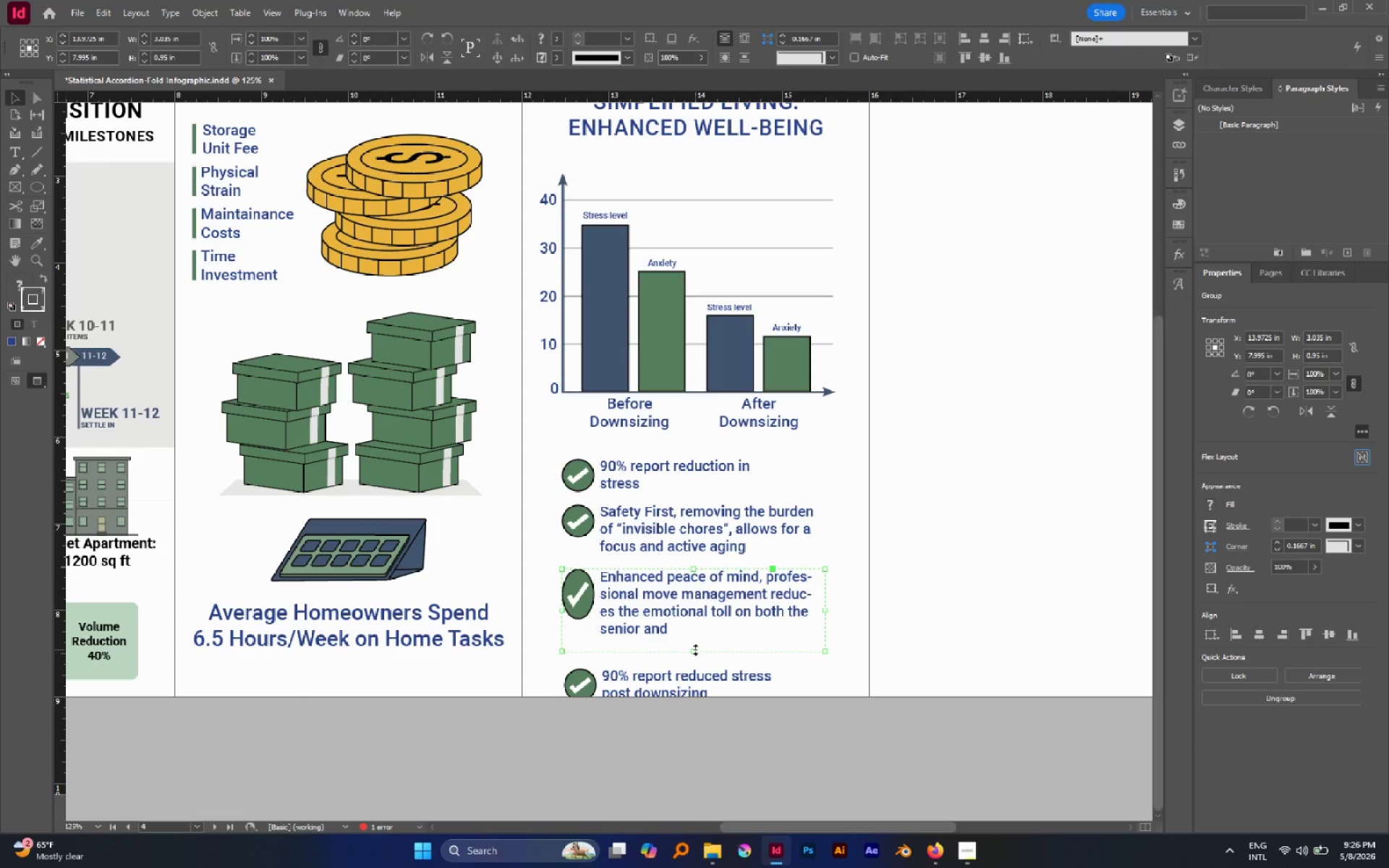 
key(Control+Z)
 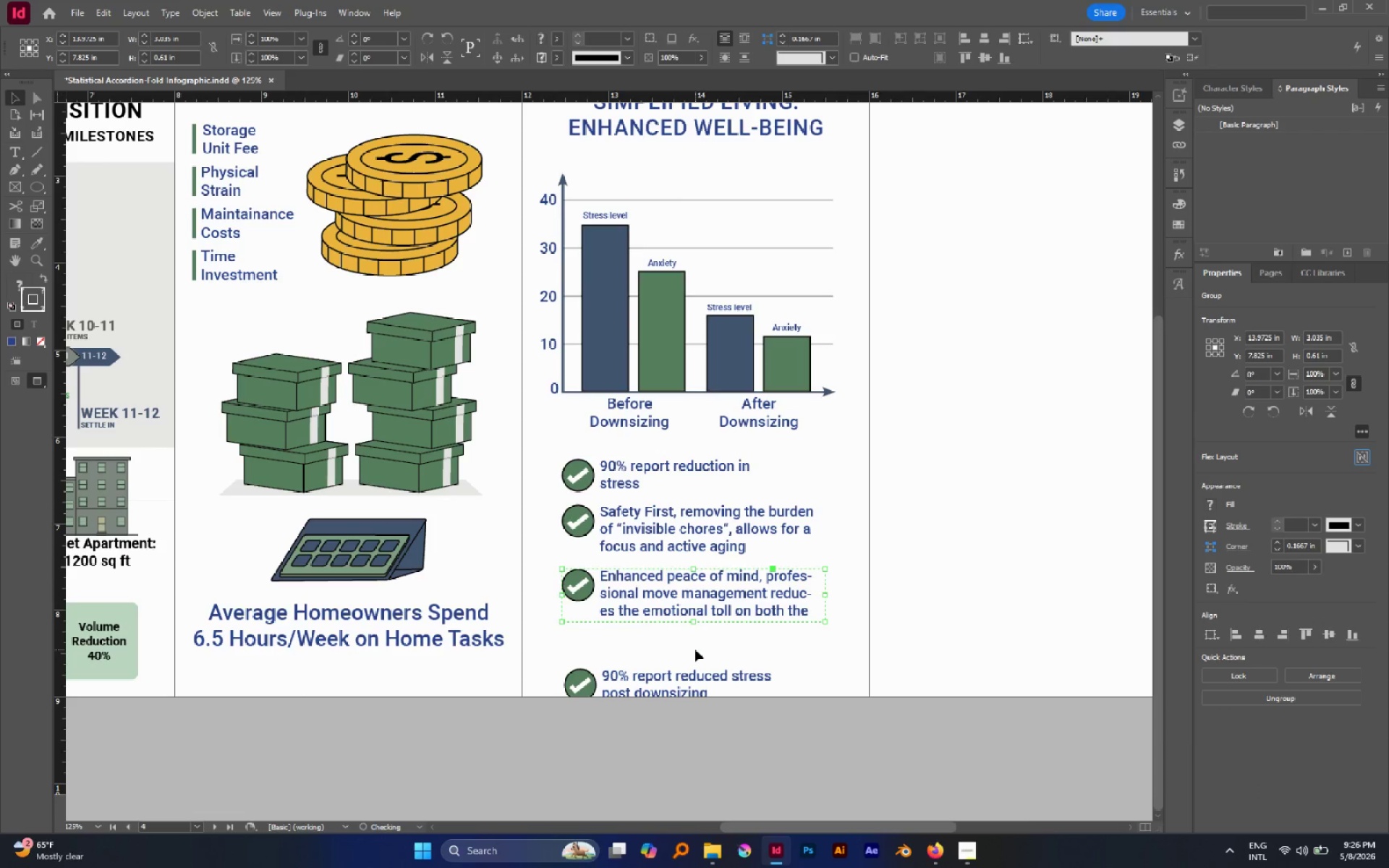 
left_click([695, 650])
 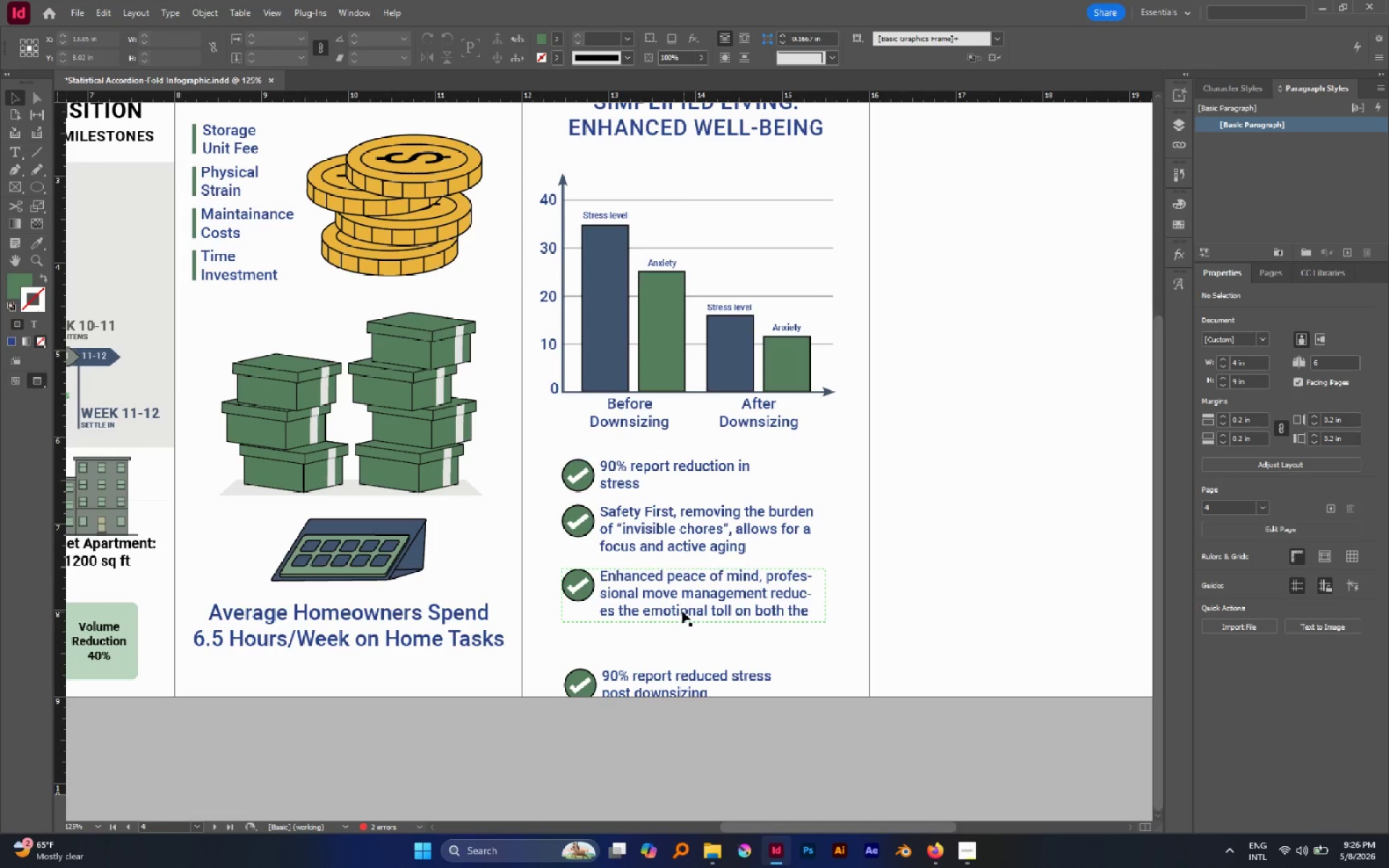 
double_click([680, 608])
 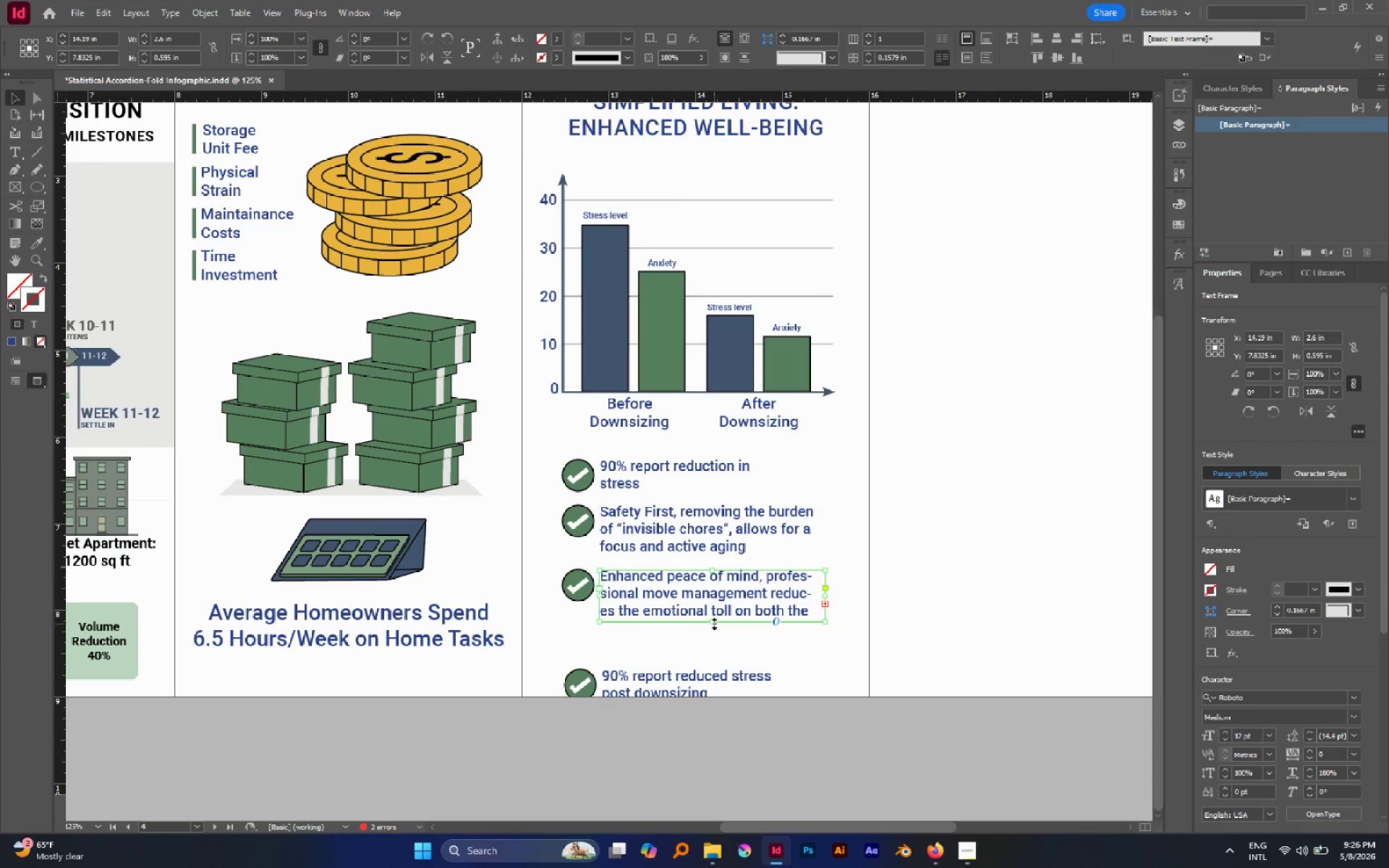 
left_click_drag(start_coordinate=[713, 623], to_coordinate=[716, 644])
 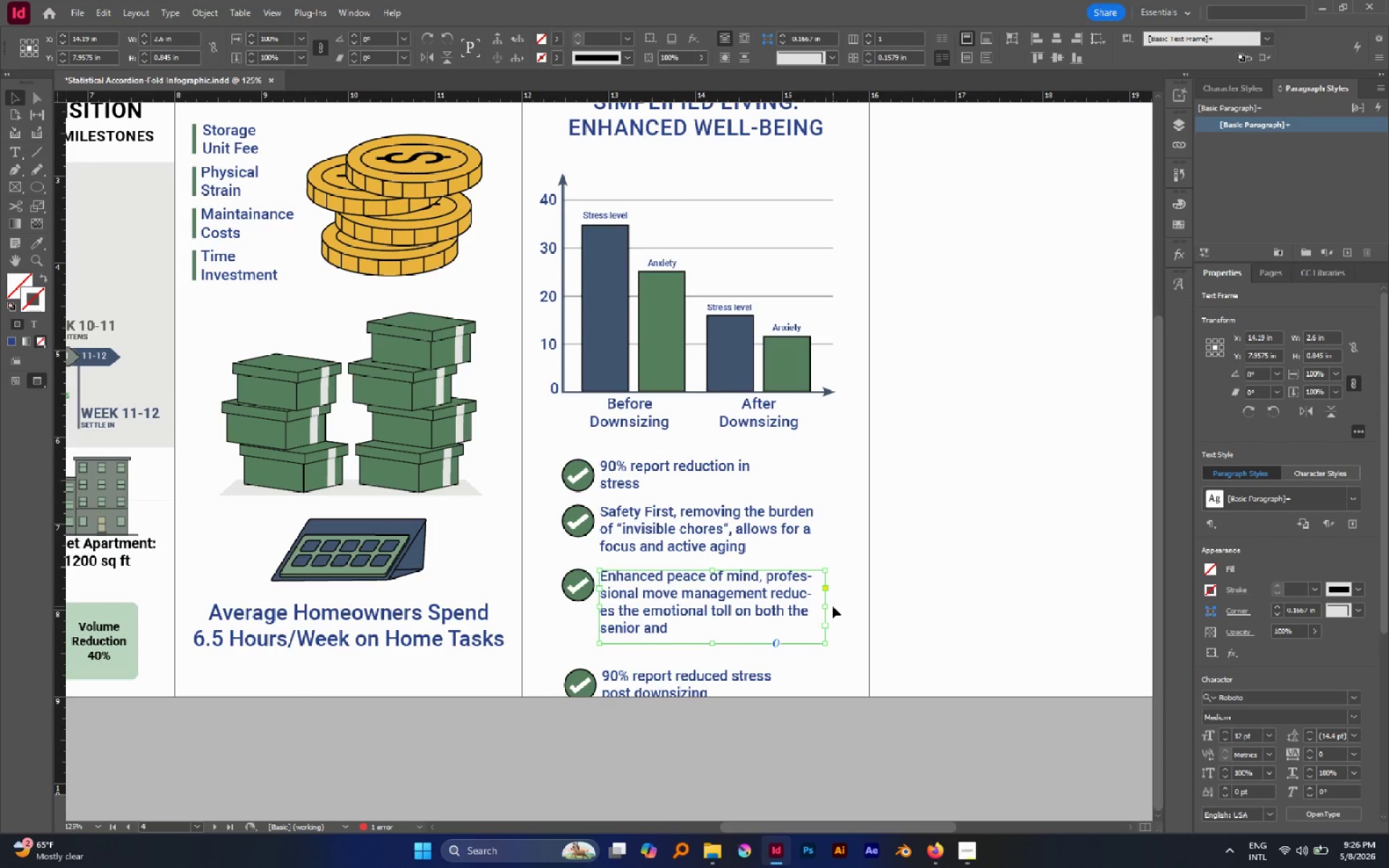 
key(W)
 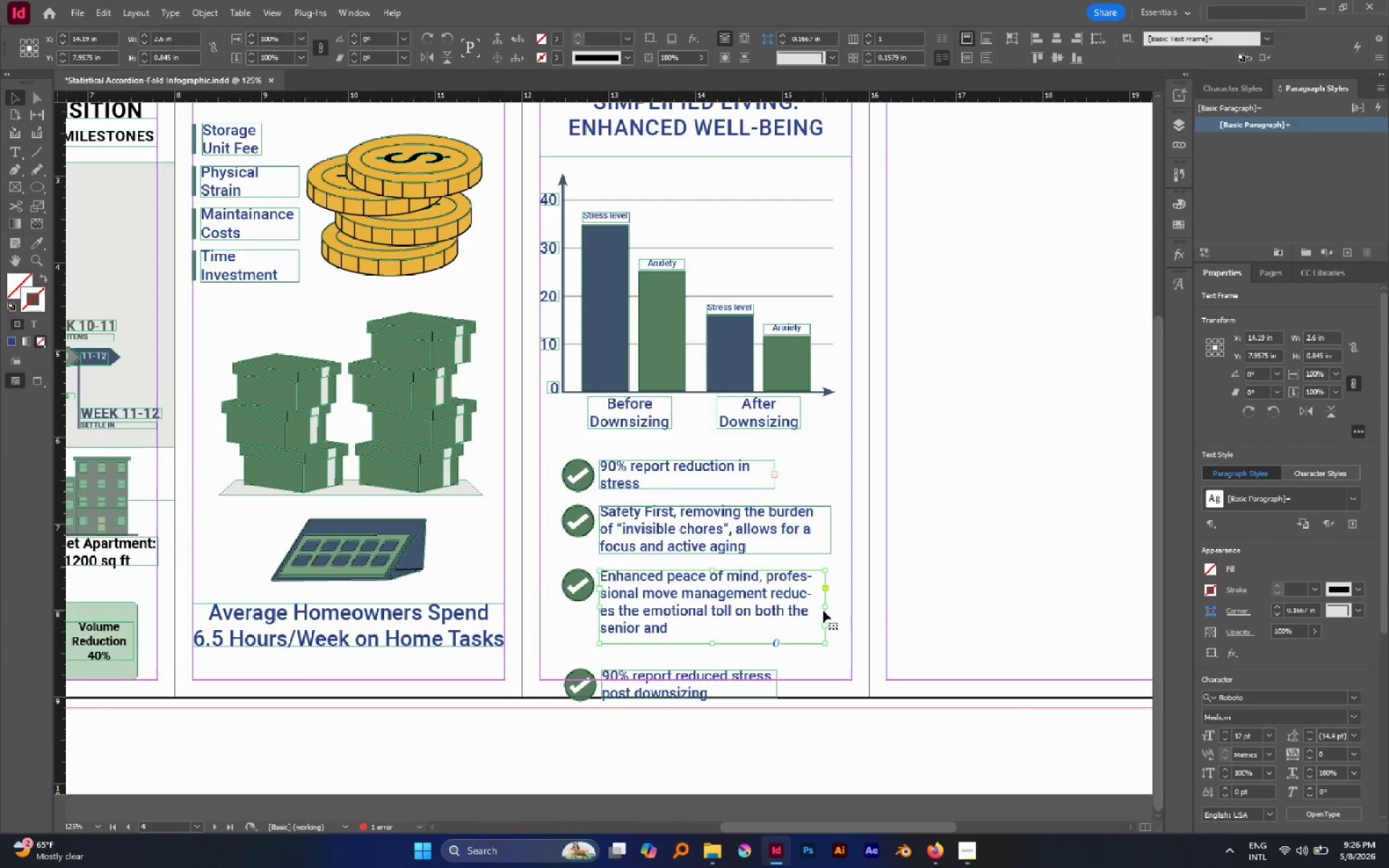 
left_click_drag(start_coordinate=[824, 610], to_coordinate=[852, 612])
 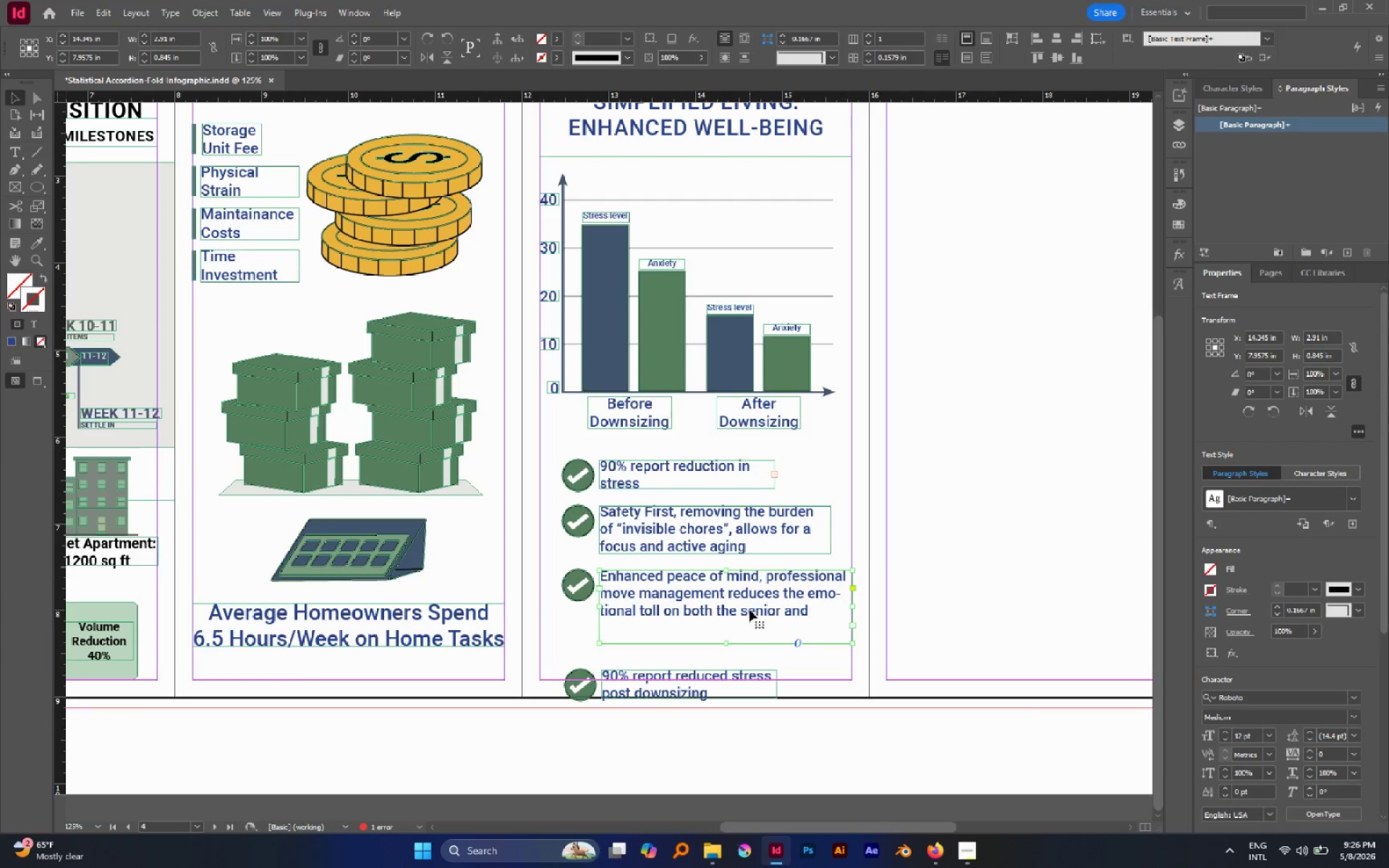 
double_click([780, 616])
 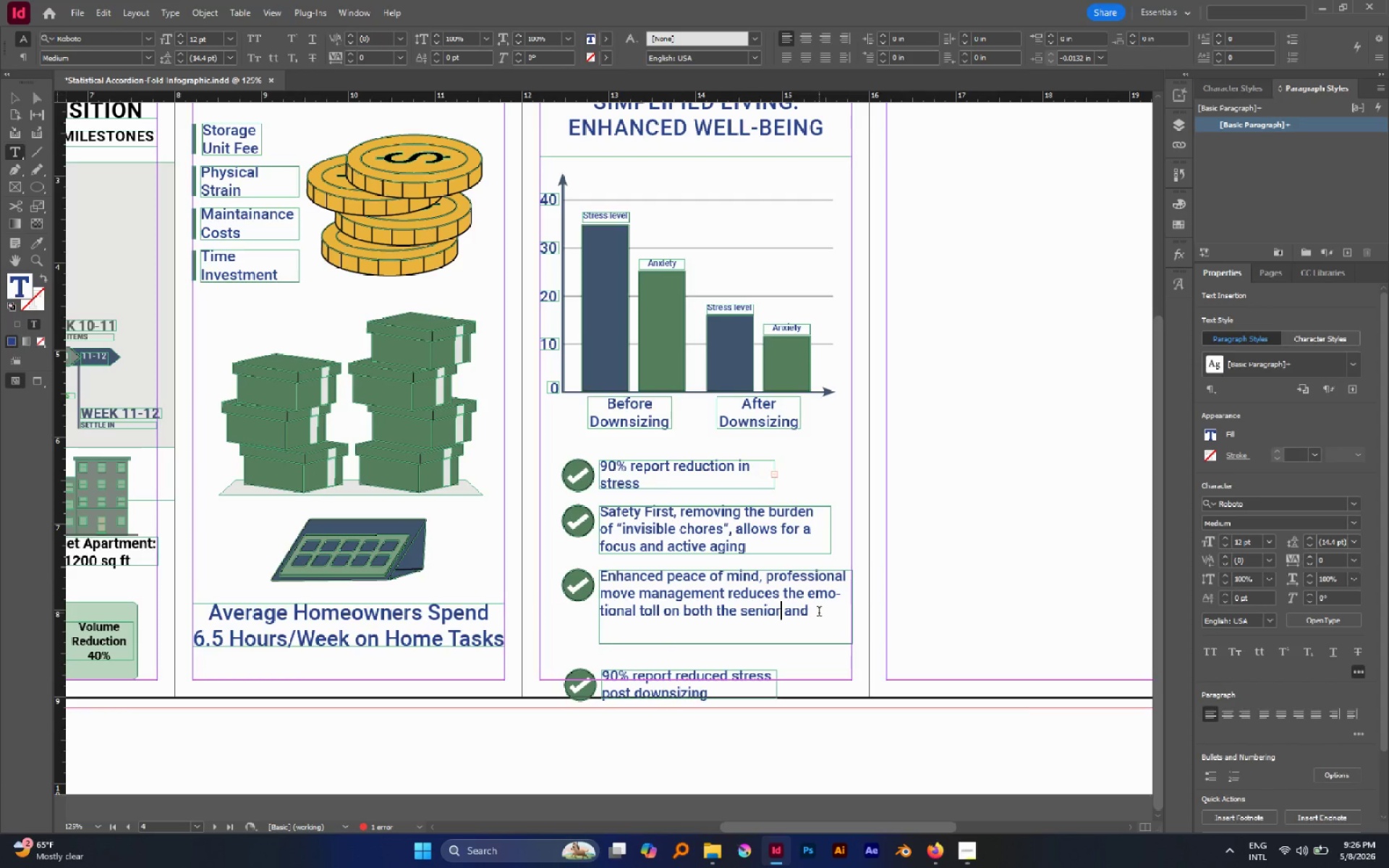 
left_click([819, 613])
 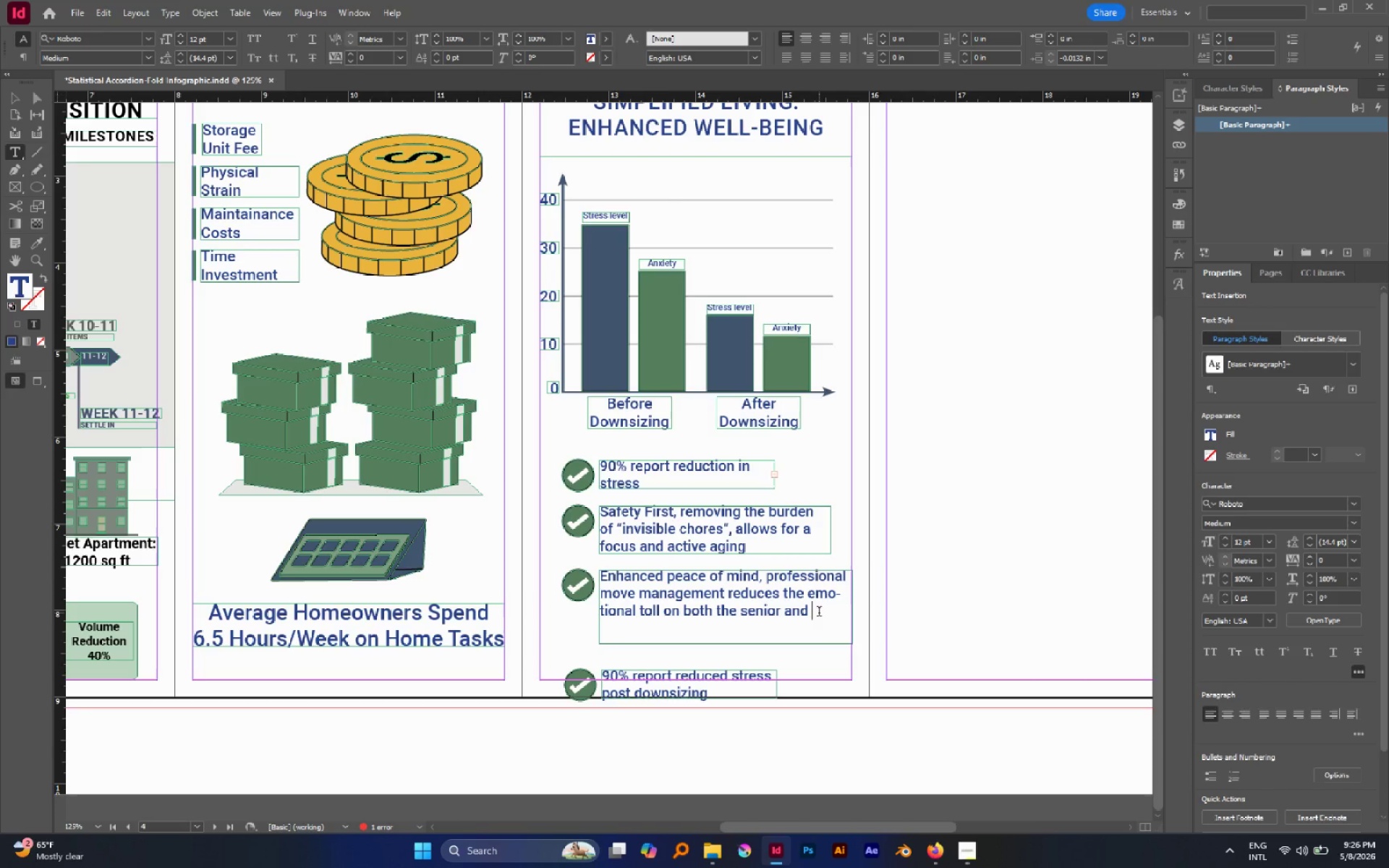 
wait(6.88)
 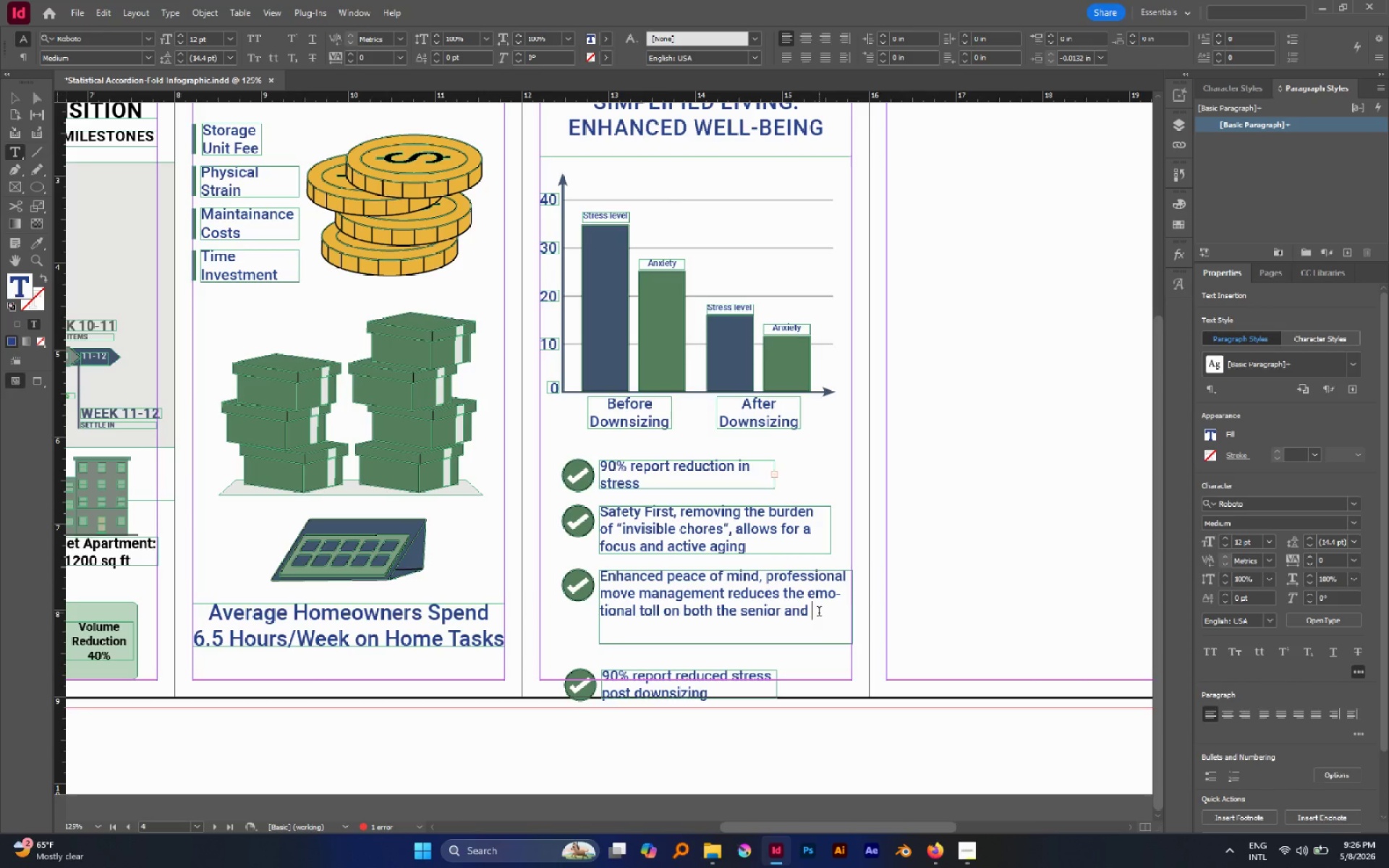 
type(their au)
key(Backspace)
type(dult children, ensuring a seamless transitions.)
key(Escape)
 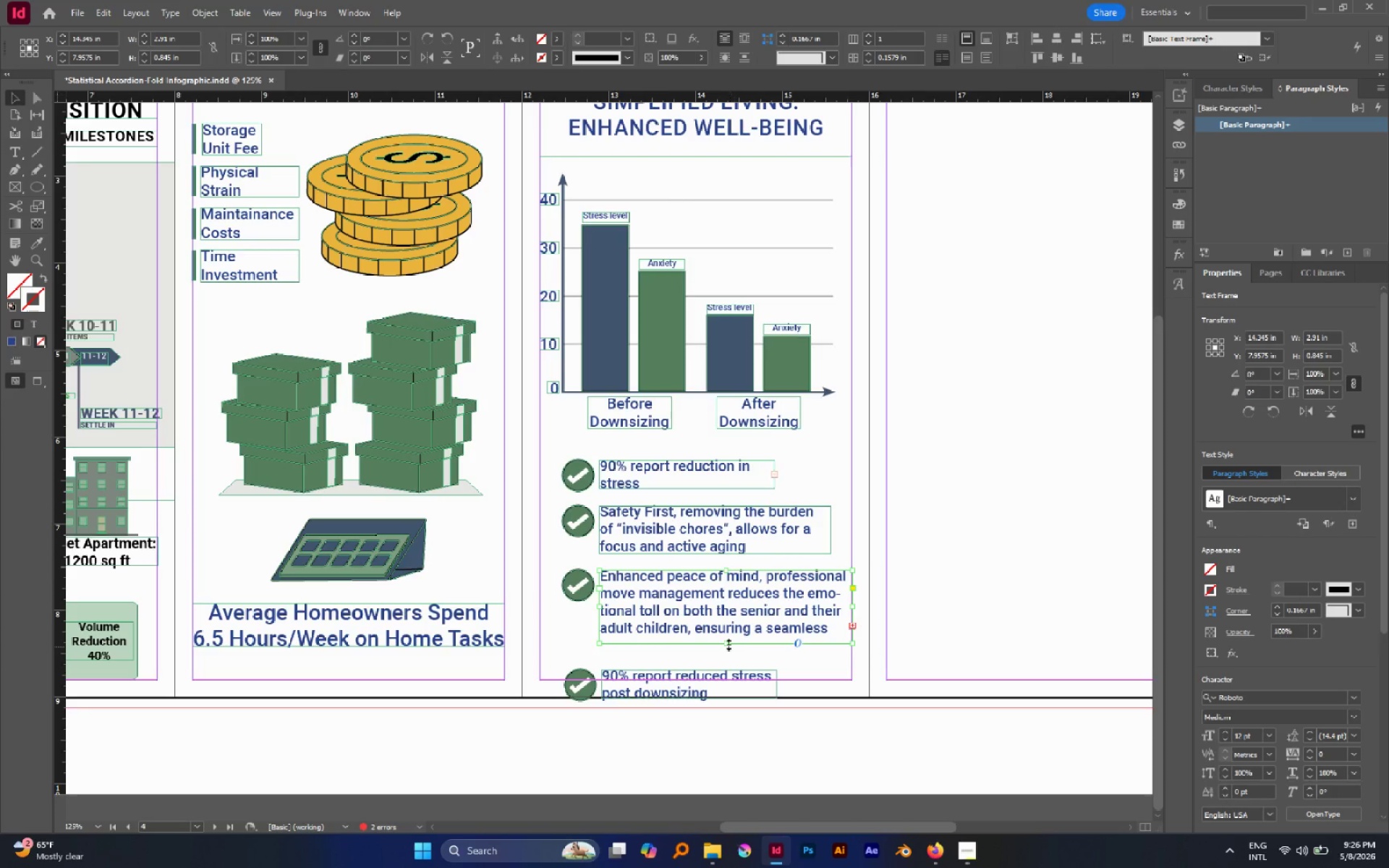 
left_click_drag(start_coordinate=[727, 643], to_coordinate=[726, 660])
 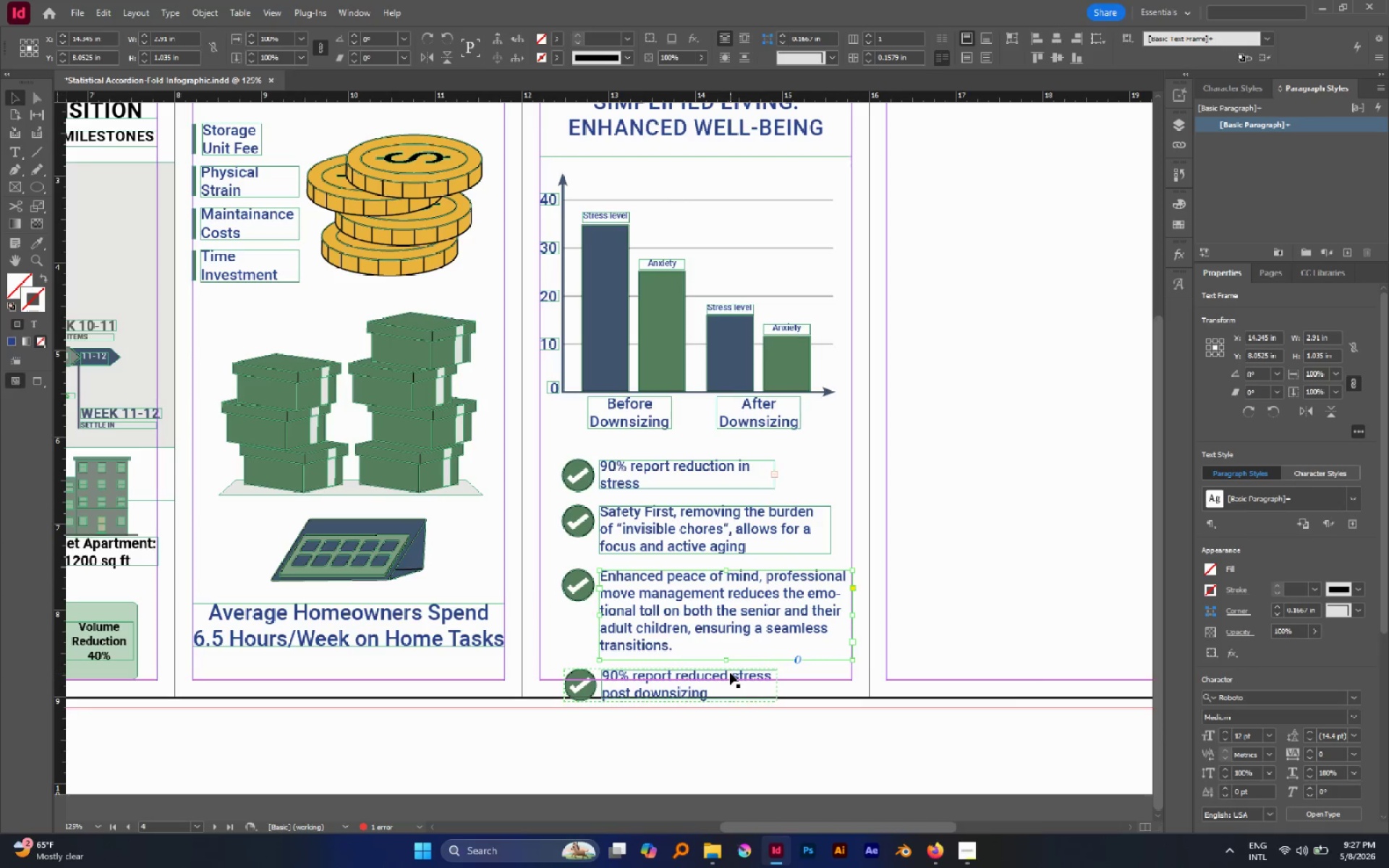 
left_click_drag(start_coordinate=[725, 661], to_coordinate=[723, 657])
 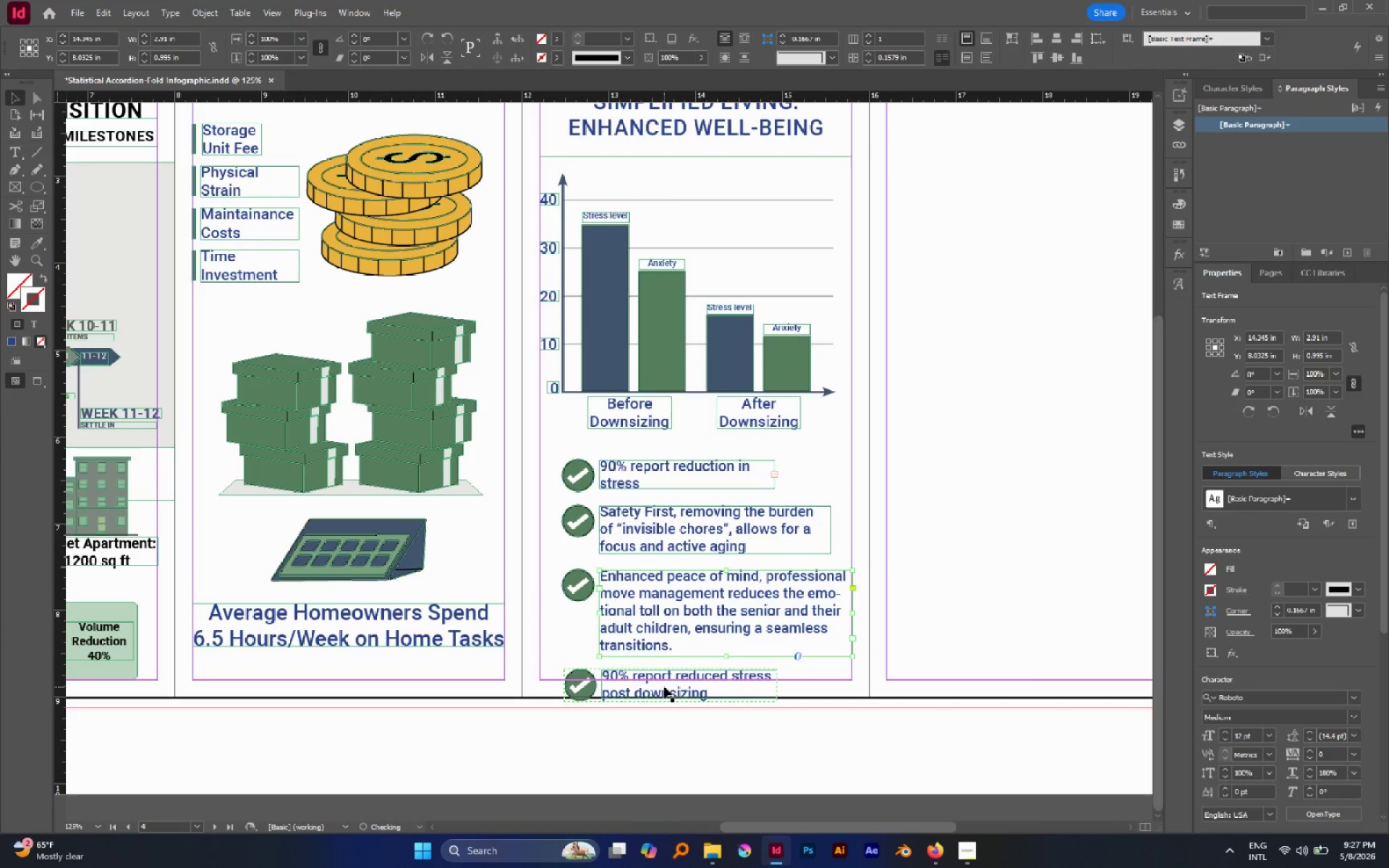 
left_click([664, 686])
 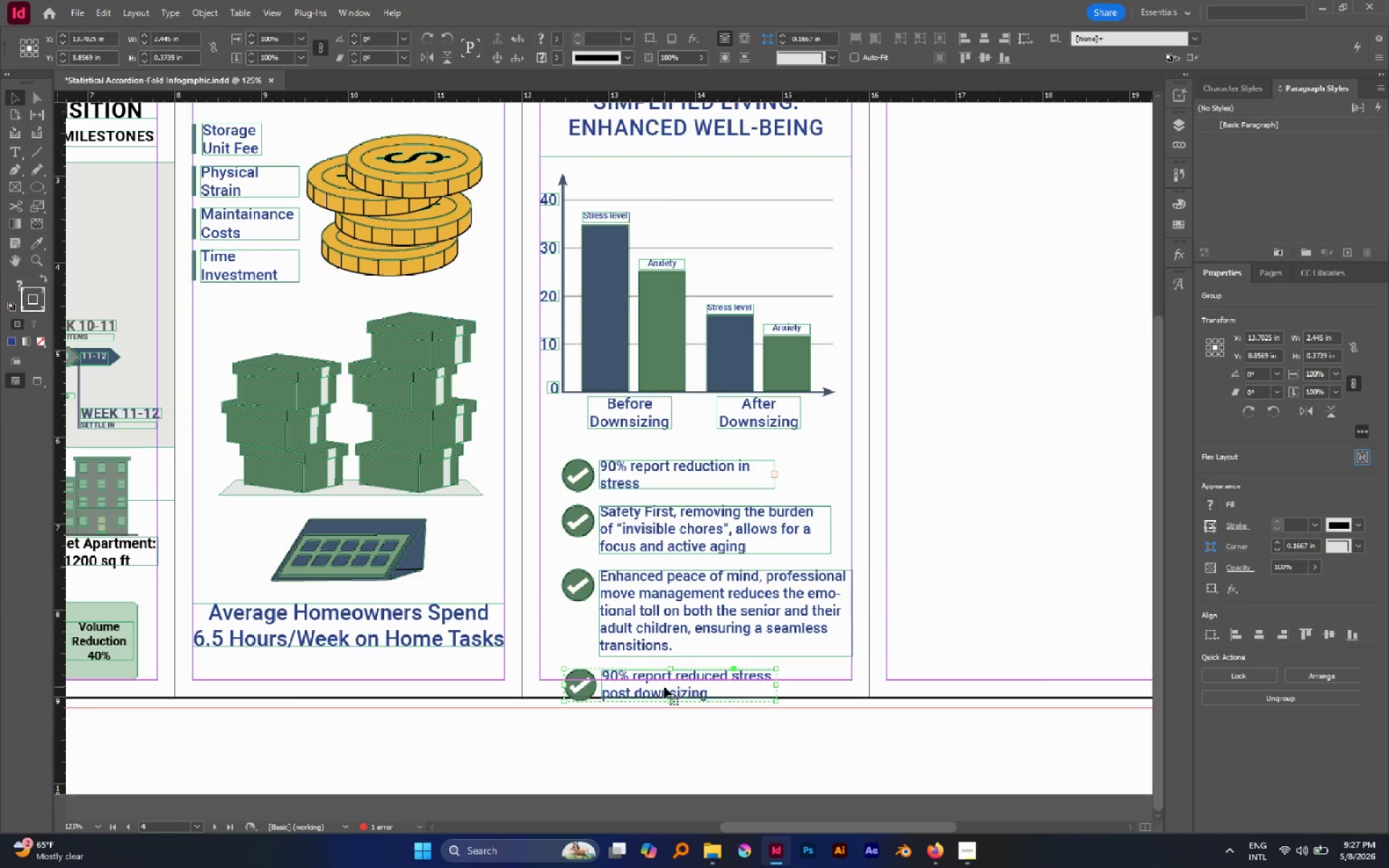 
key(Delete)
 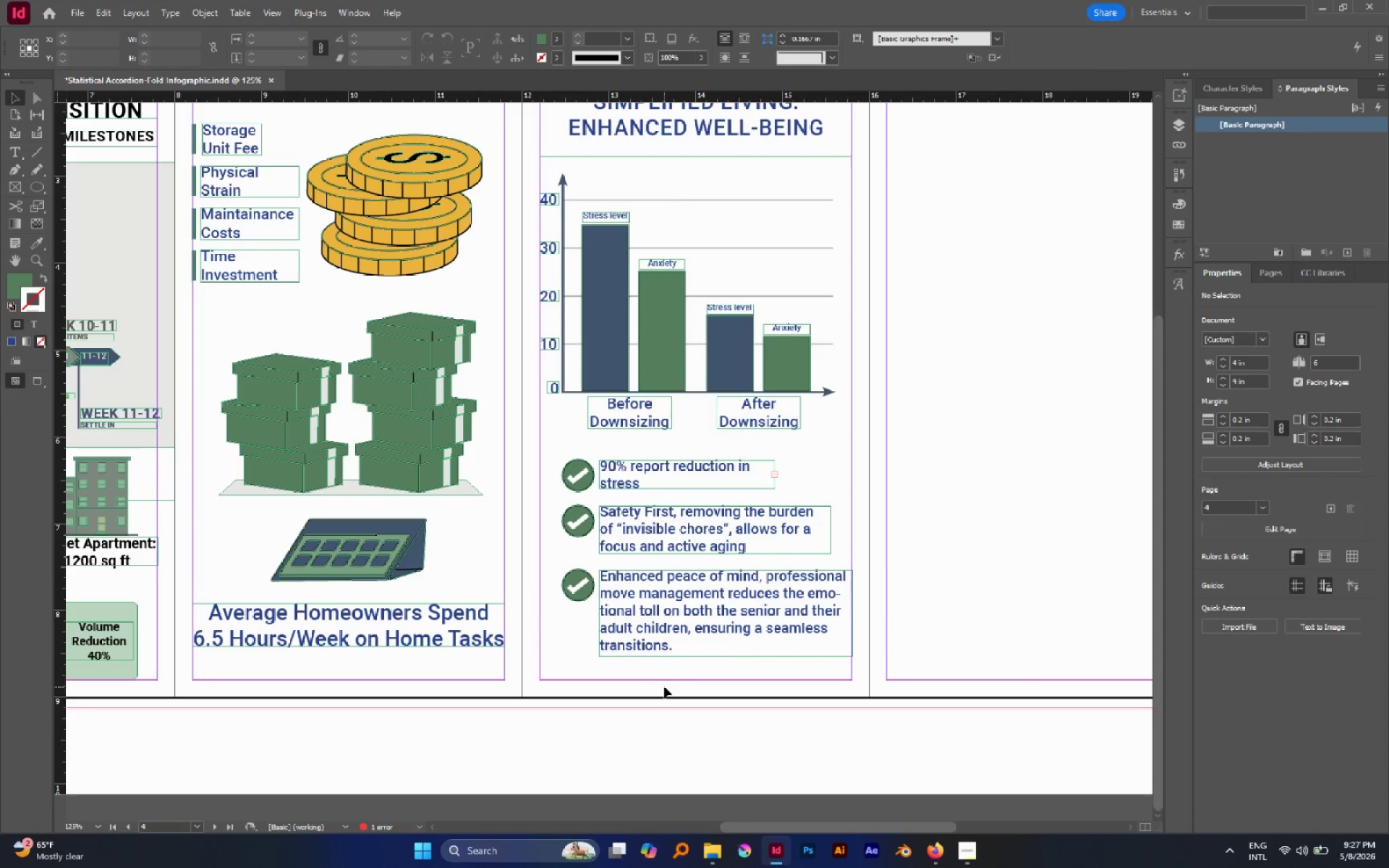 
left_click([965, 848])